 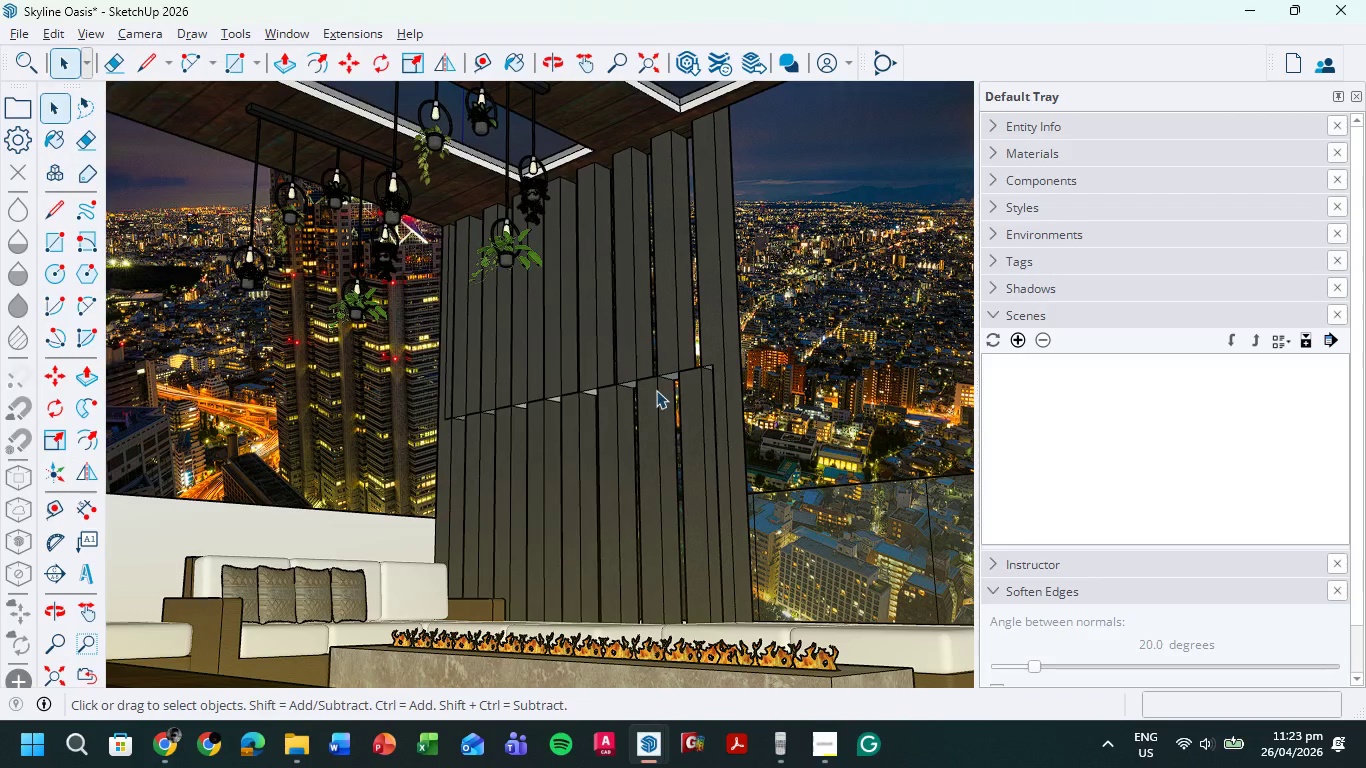 
hold_key(key=ShiftLeft, duration=1.28)
 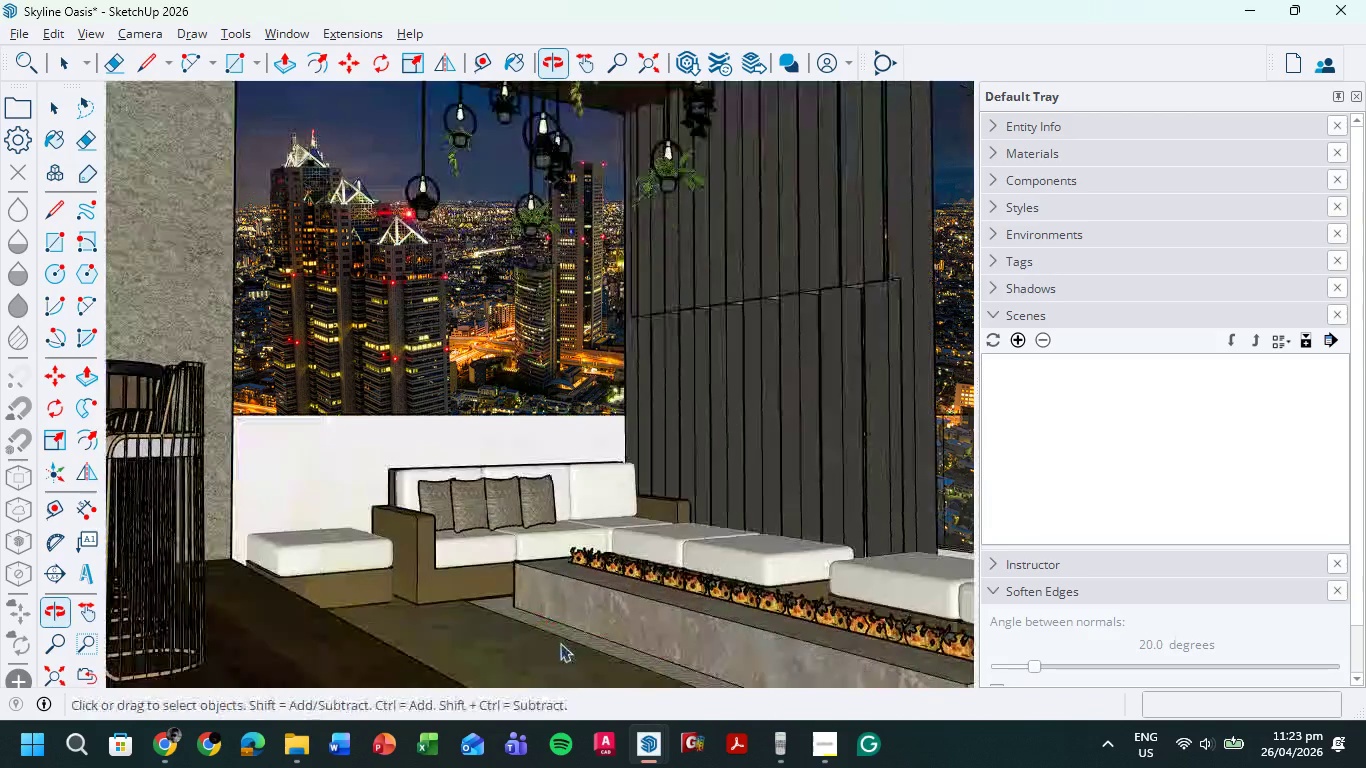 
hold_key(key=ShiftLeft, duration=3.16)
 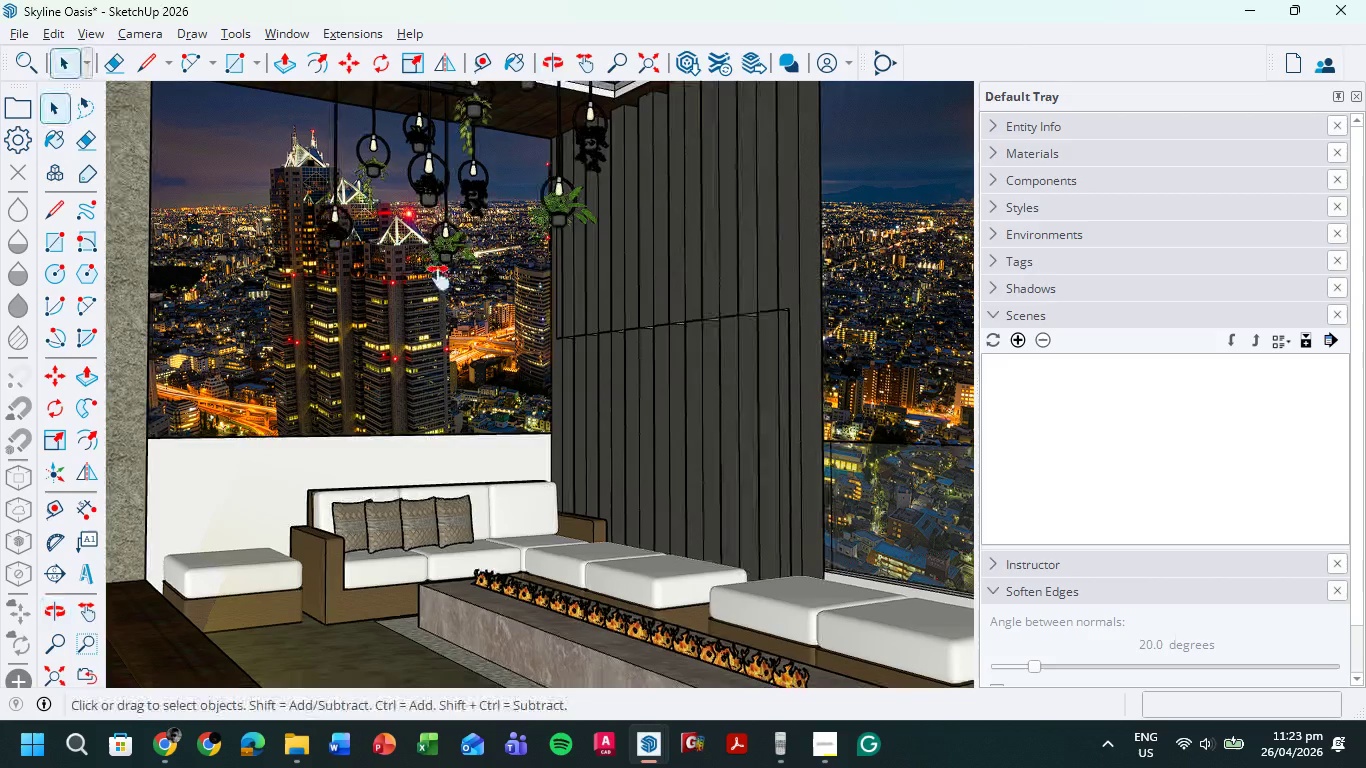 
scroll: coordinate [553, 658], scroll_direction: down, amount: 1.0
 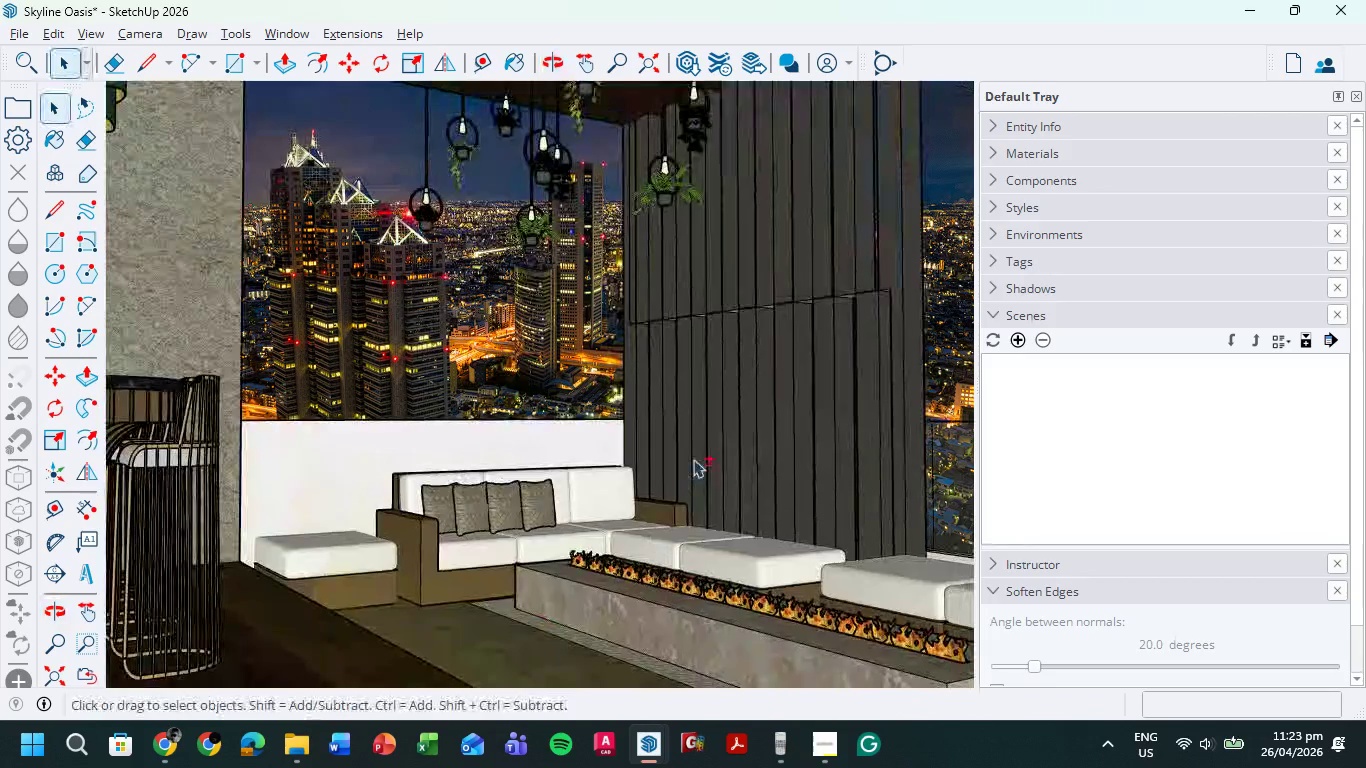 
hold_key(key=ShiftLeft, duration=0.67)
 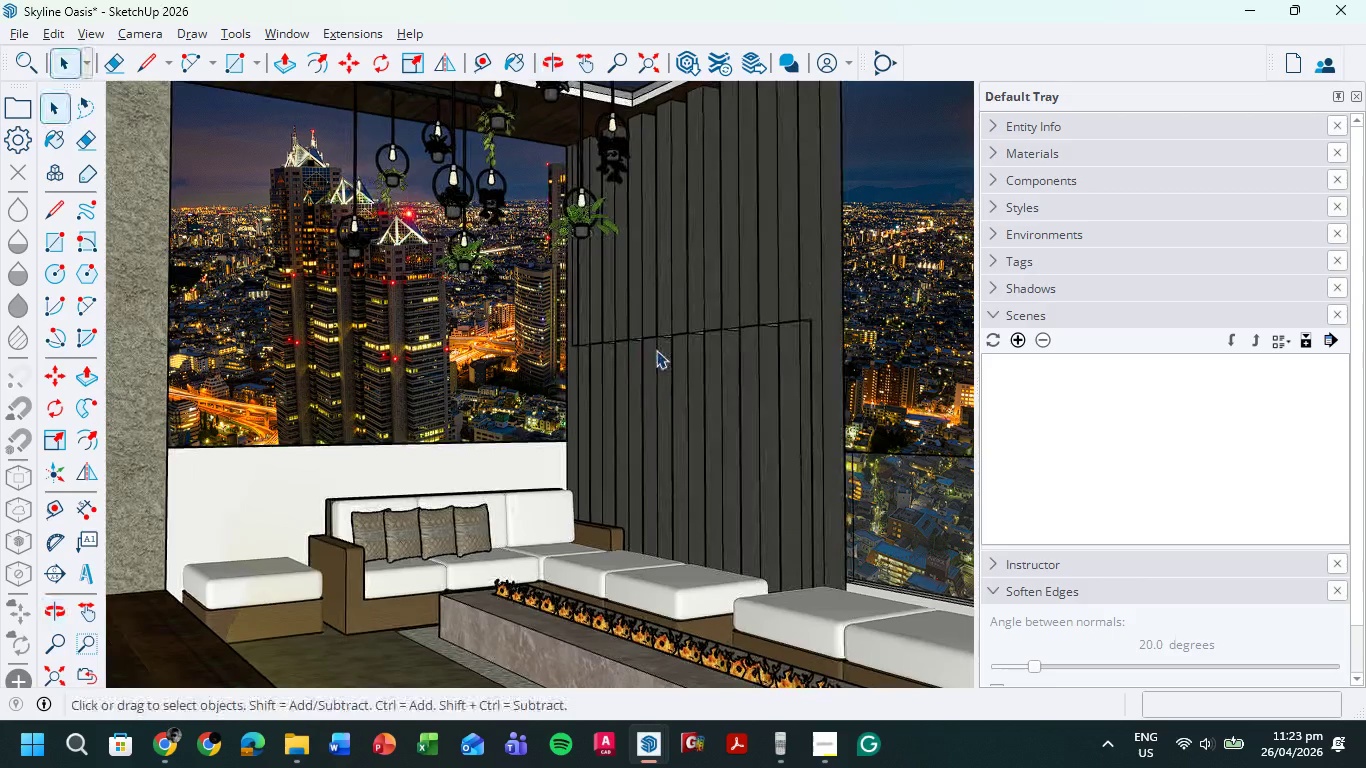 
hold_key(key=ShiftLeft, duration=0.31)
 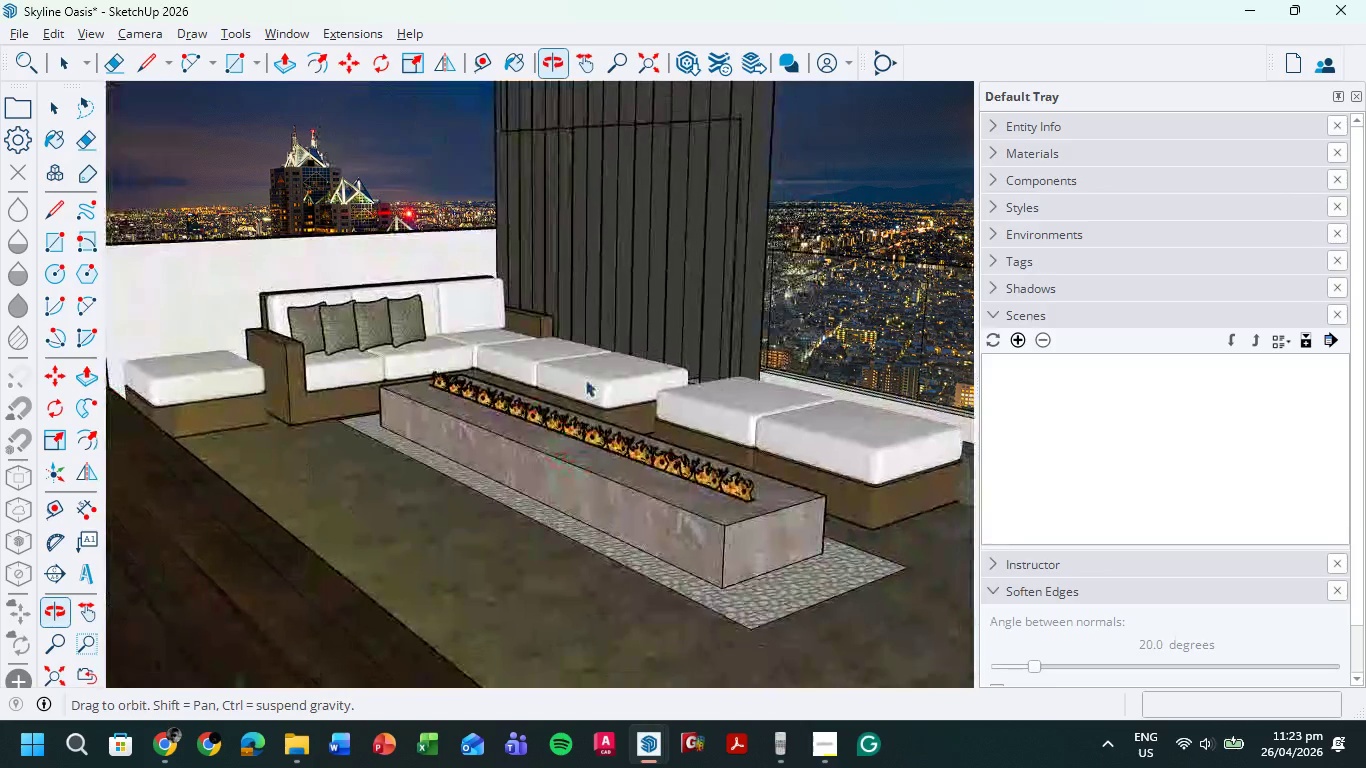 
scroll: coordinate [656, 349], scroll_direction: down, amount: 4.0
 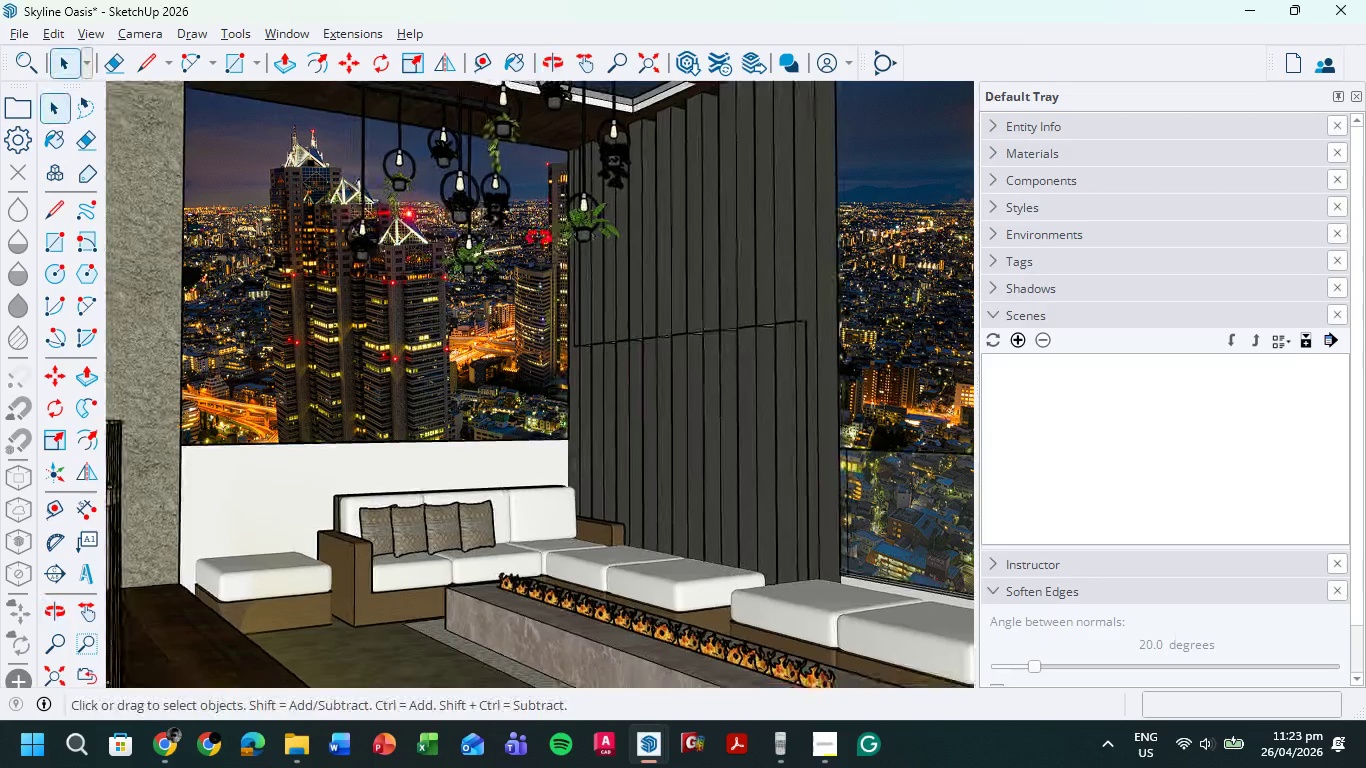 
hold_key(key=ShiftLeft, duration=1.66)
 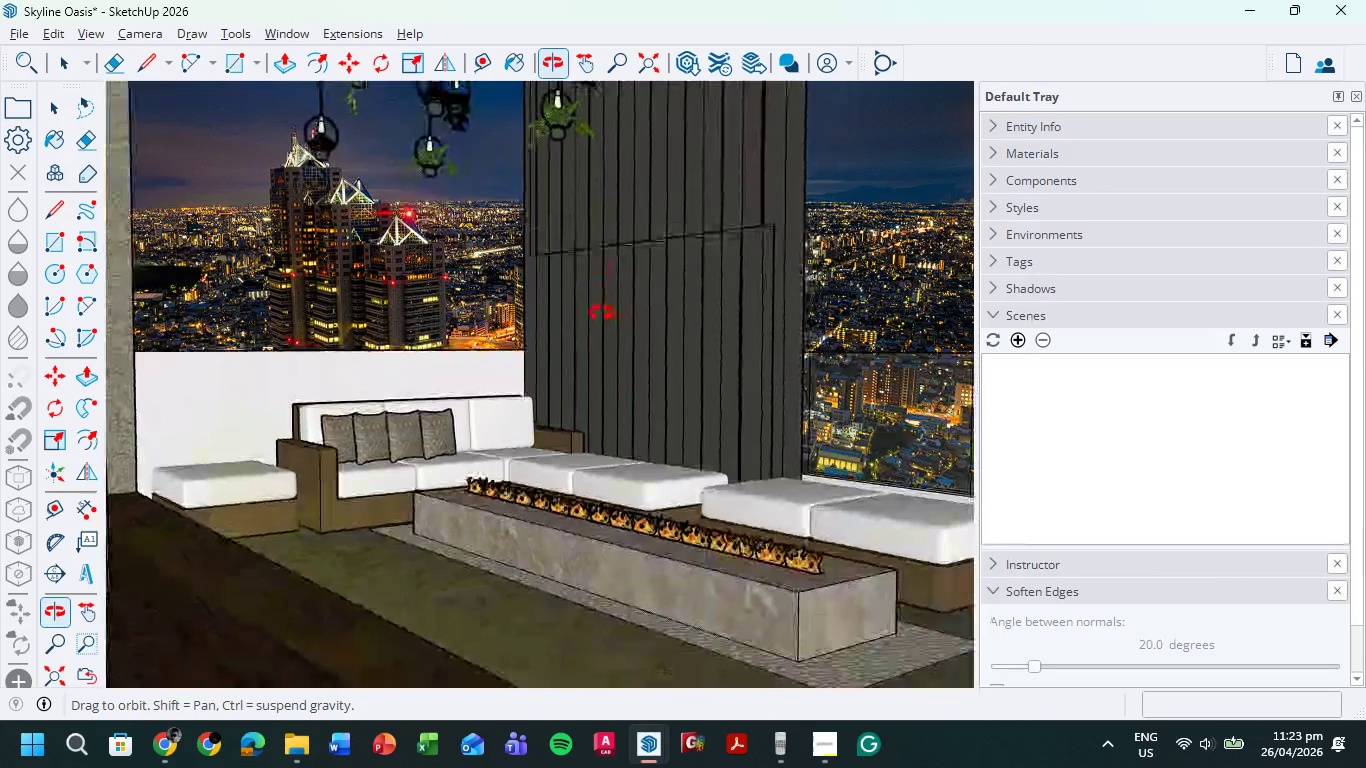 
hold_key(key=ShiftLeft, duration=0.75)
 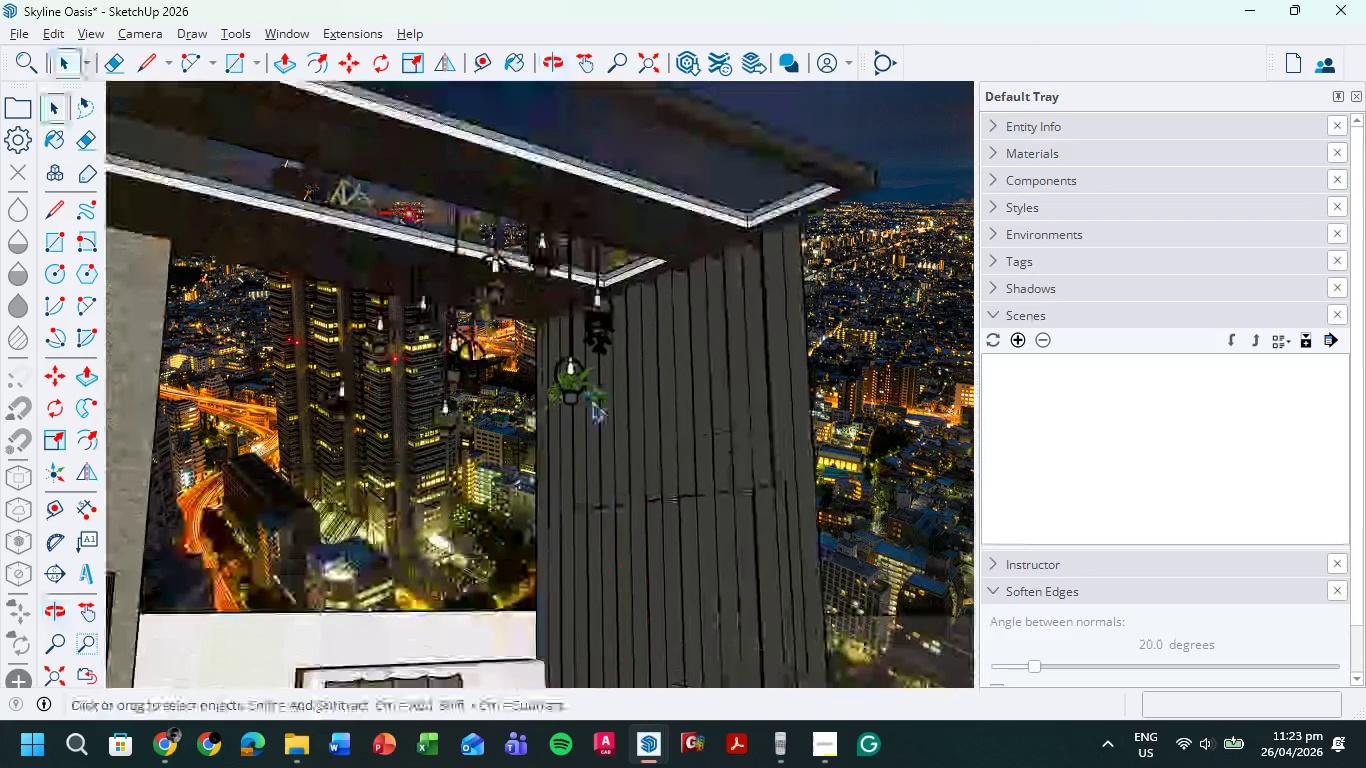 
hold_key(key=ShiftLeft, duration=3.62)
 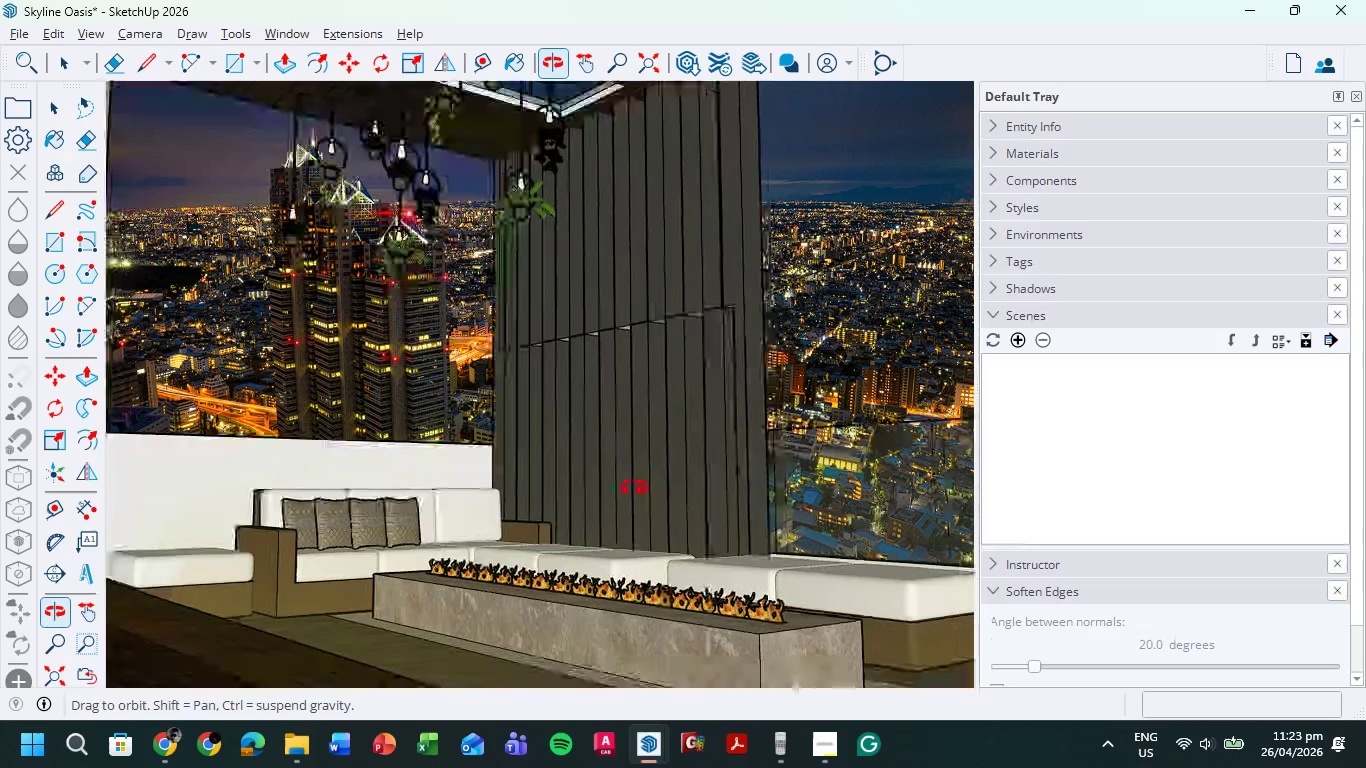 
scroll: coordinate [611, 433], scroll_direction: down, amount: 2.0
 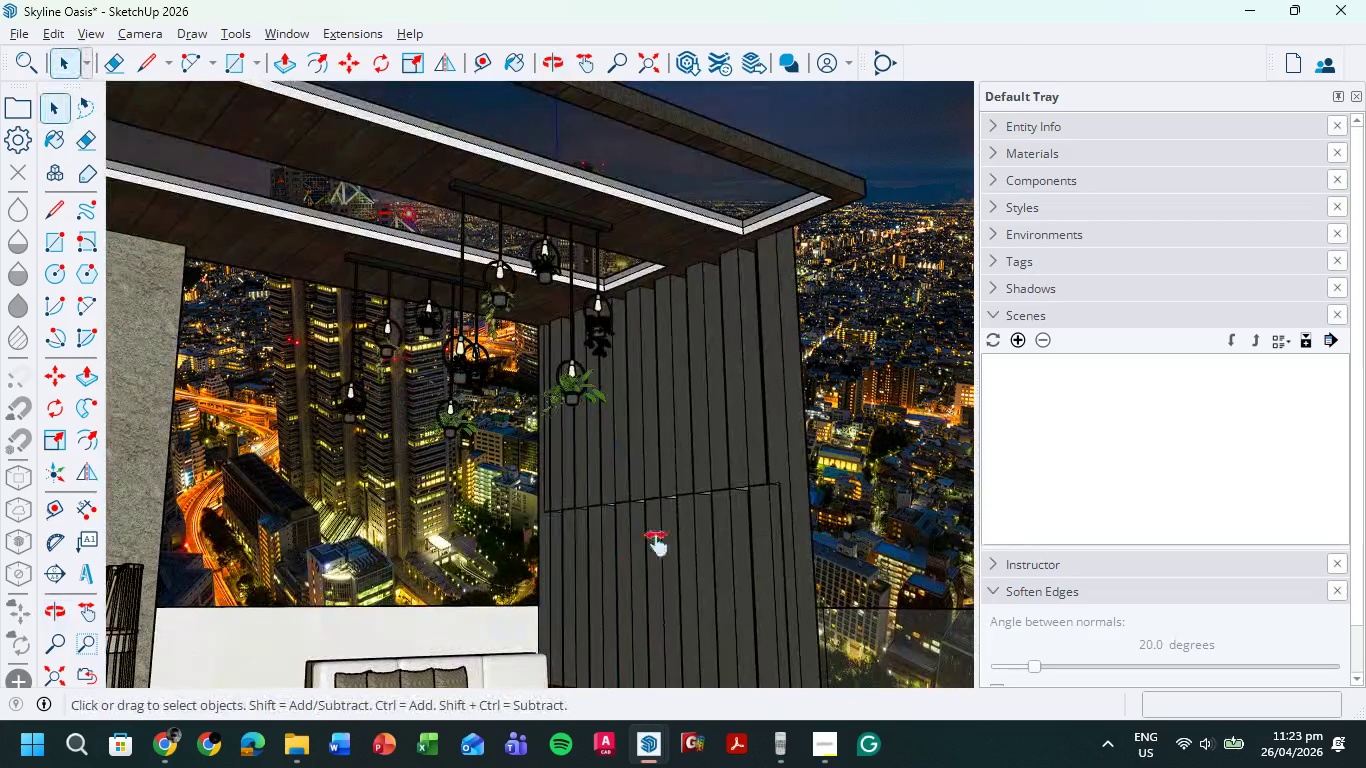 
scroll: coordinate [627, 485], scroll_direction: up, amount: 1.0
 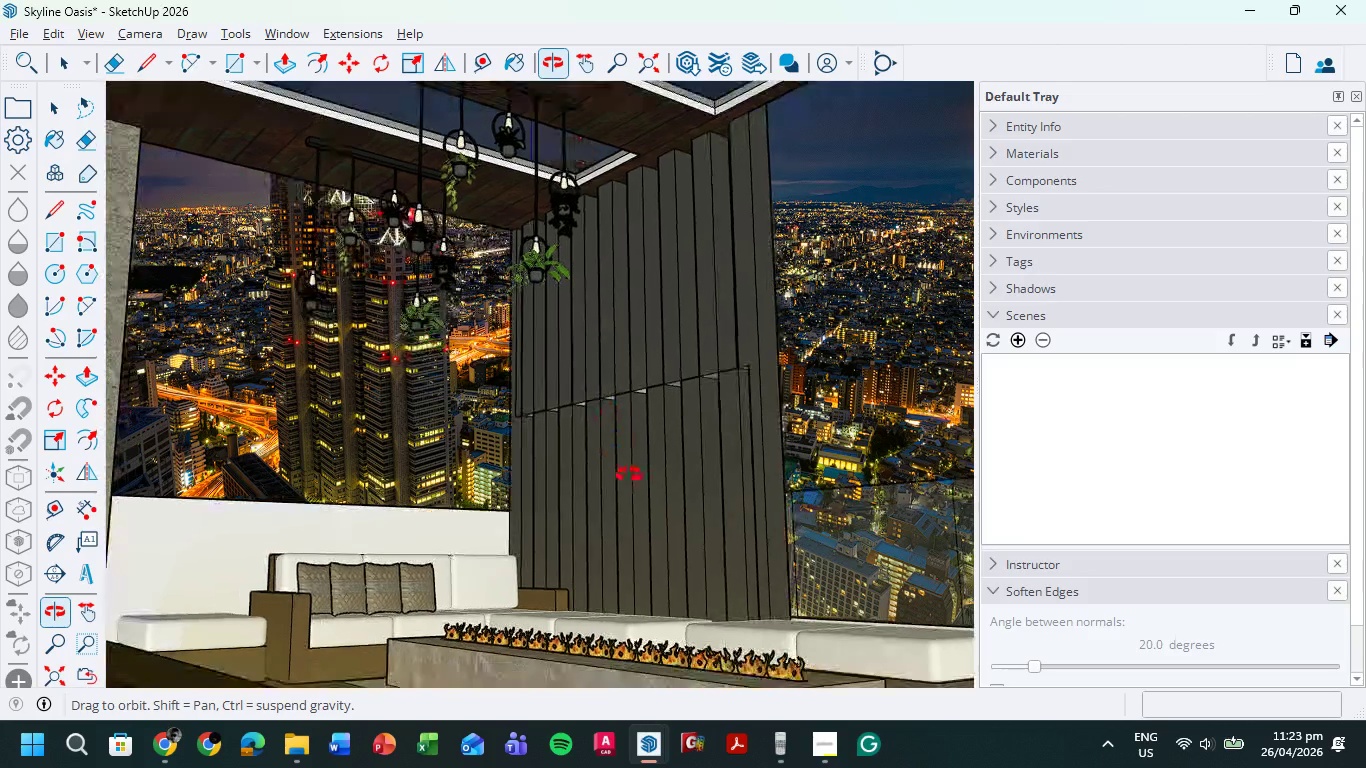 
hold_key(key=ShiftLeft, duration=1.66)
 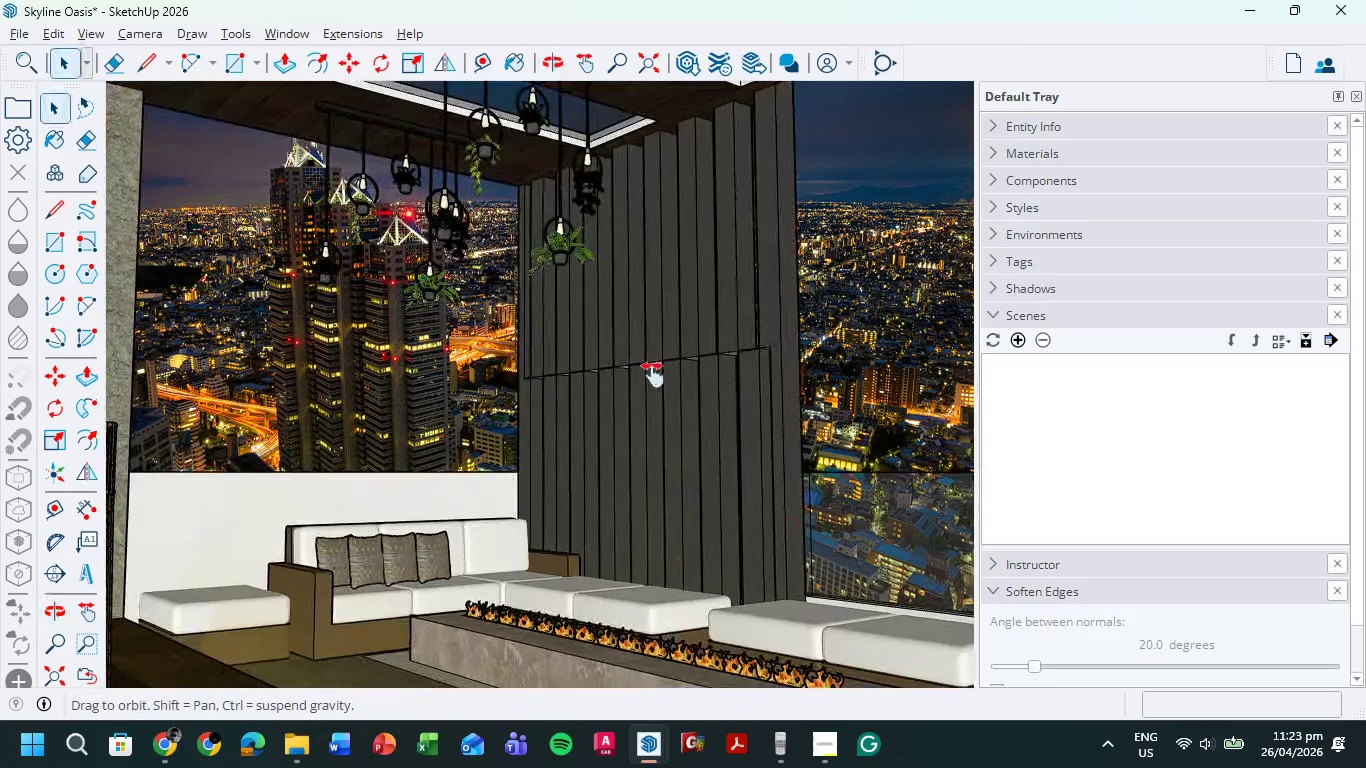 
hold_key(key=ShiftLeft, duration=2.48)
 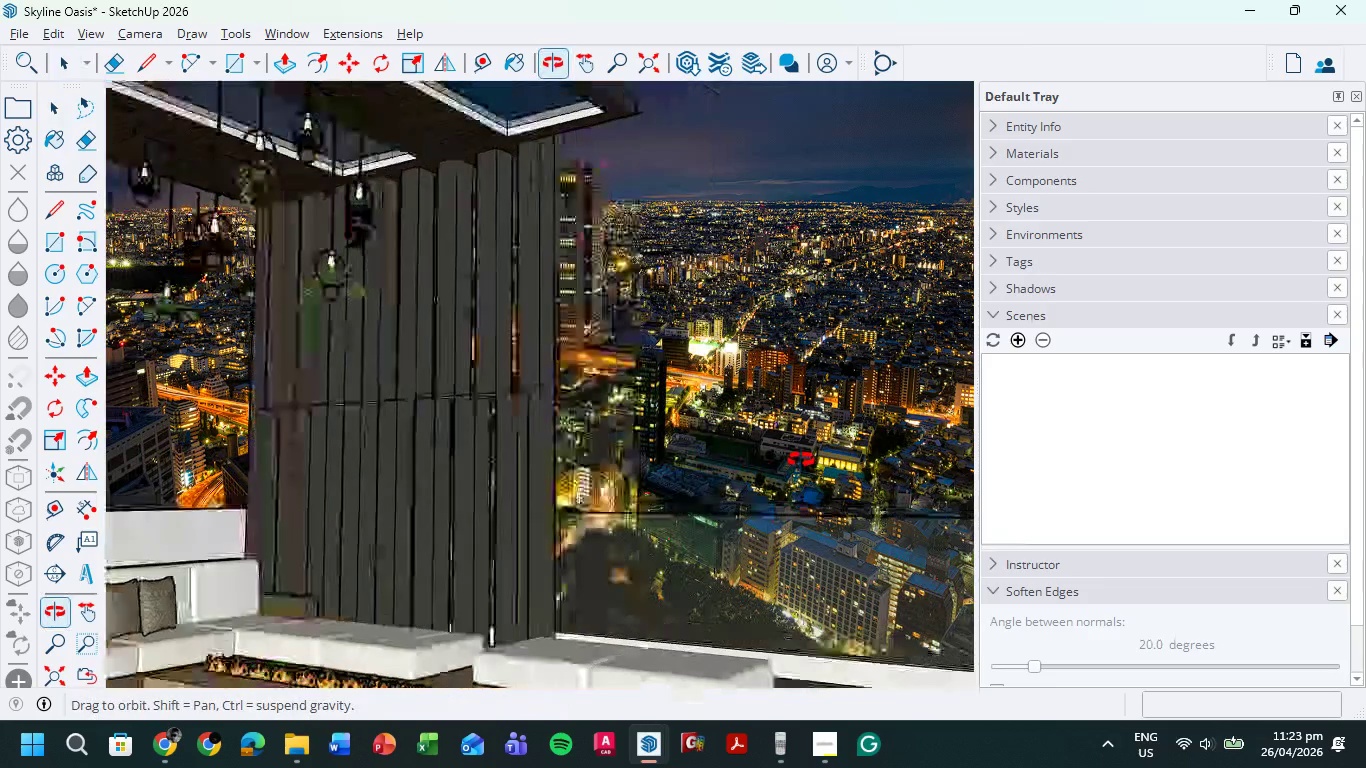 
hold_key(key=ShiftLeft, duration=4.06)
 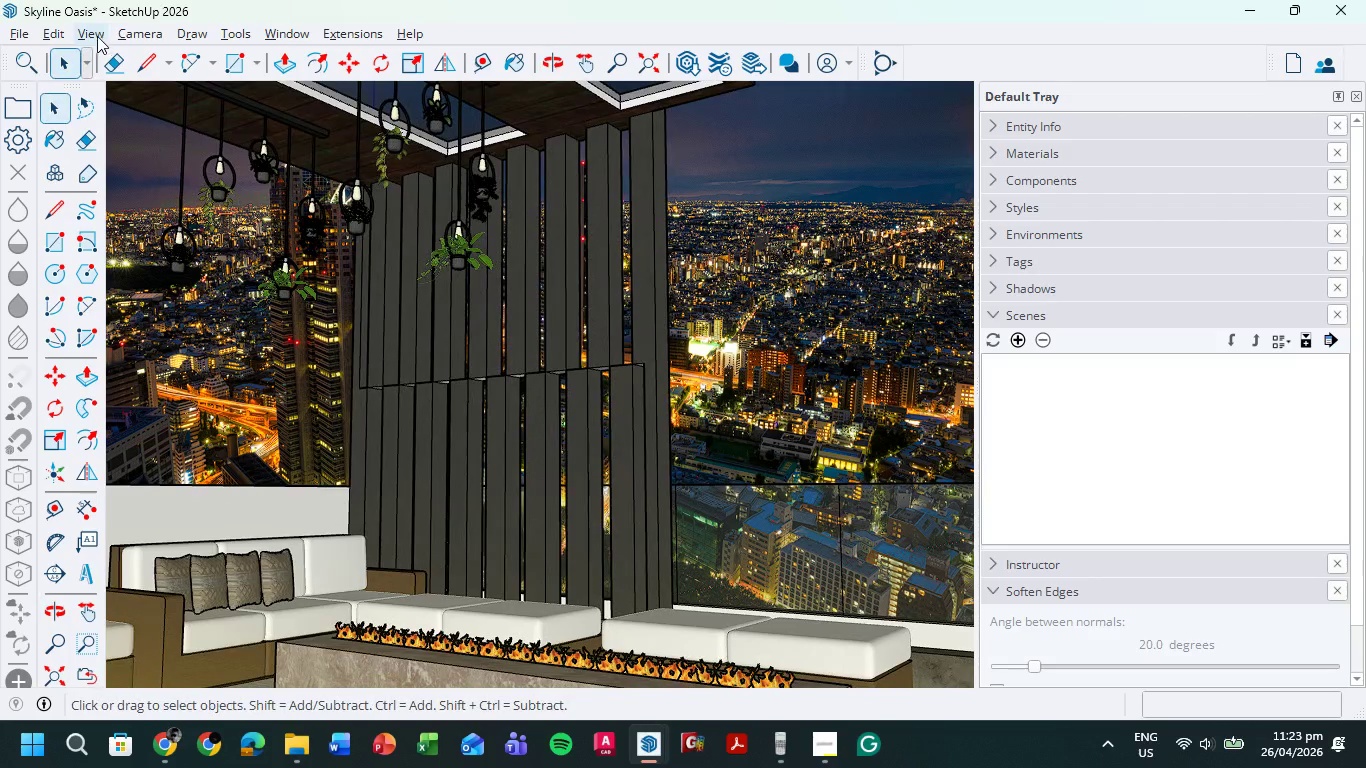 
left_click([54, 34])
 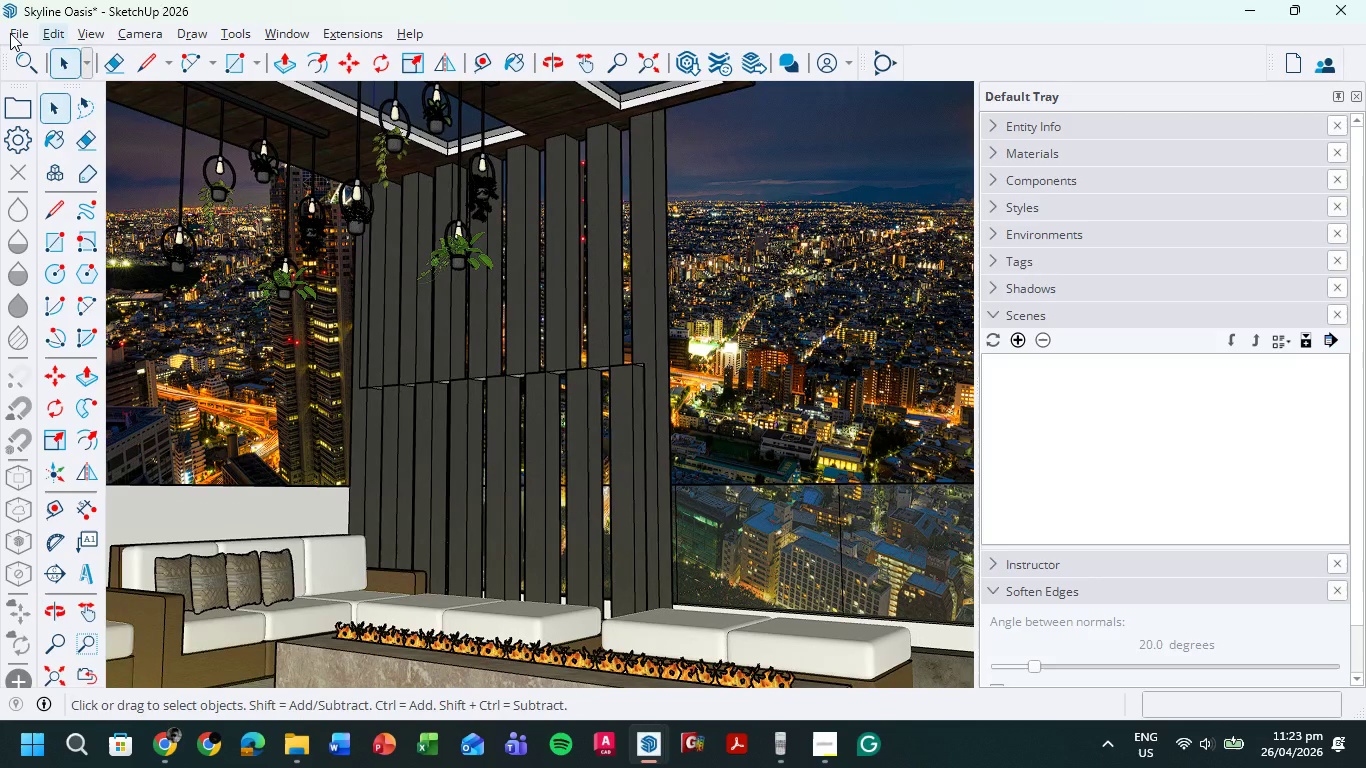 
left_click([10, 33])
 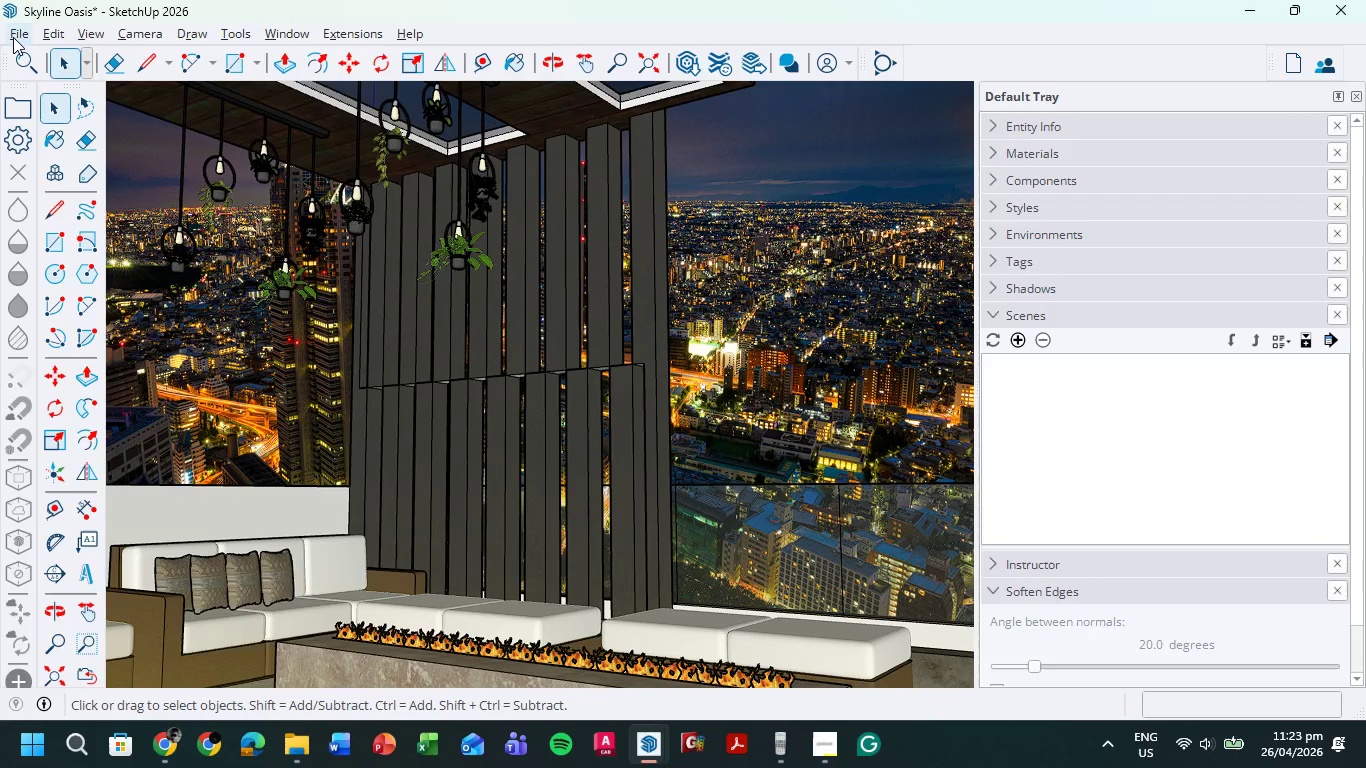 
left_click([13, 37])
 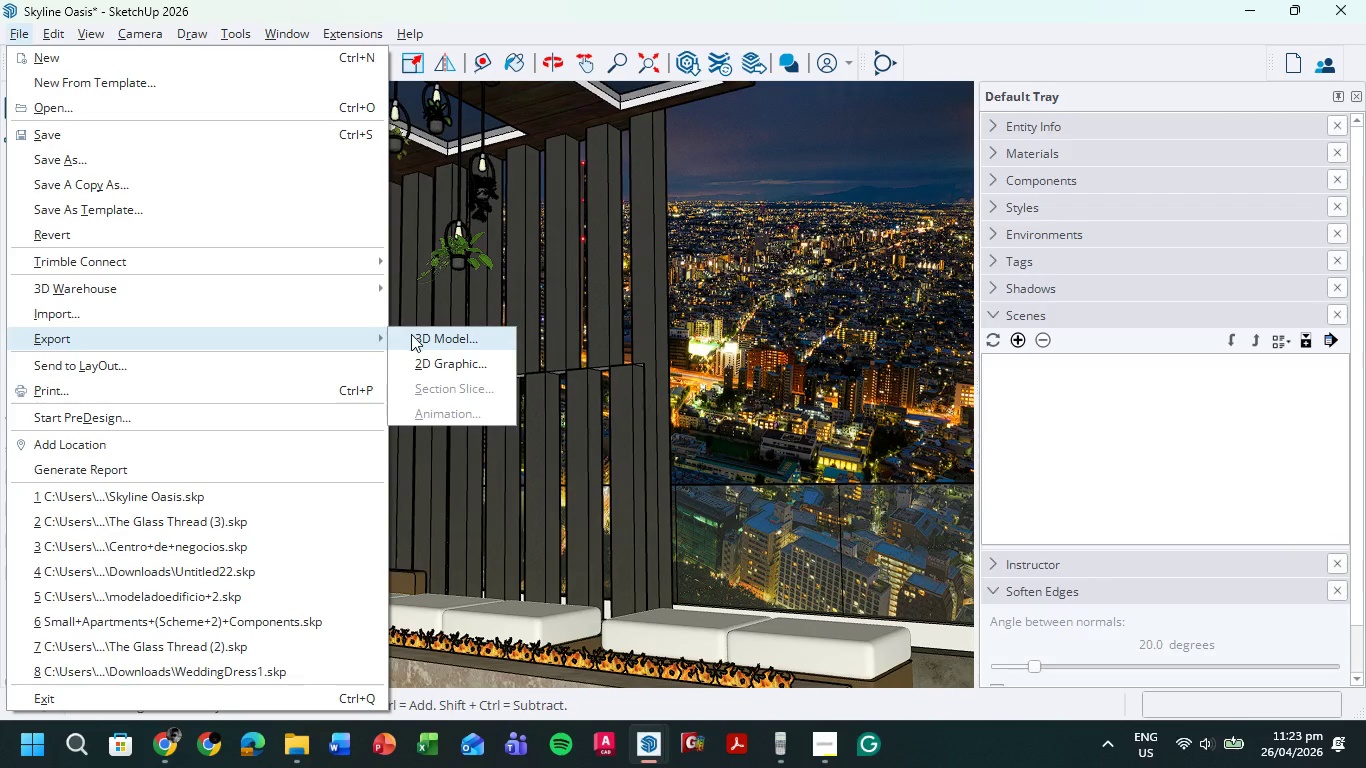 
left_click([422, 355])
 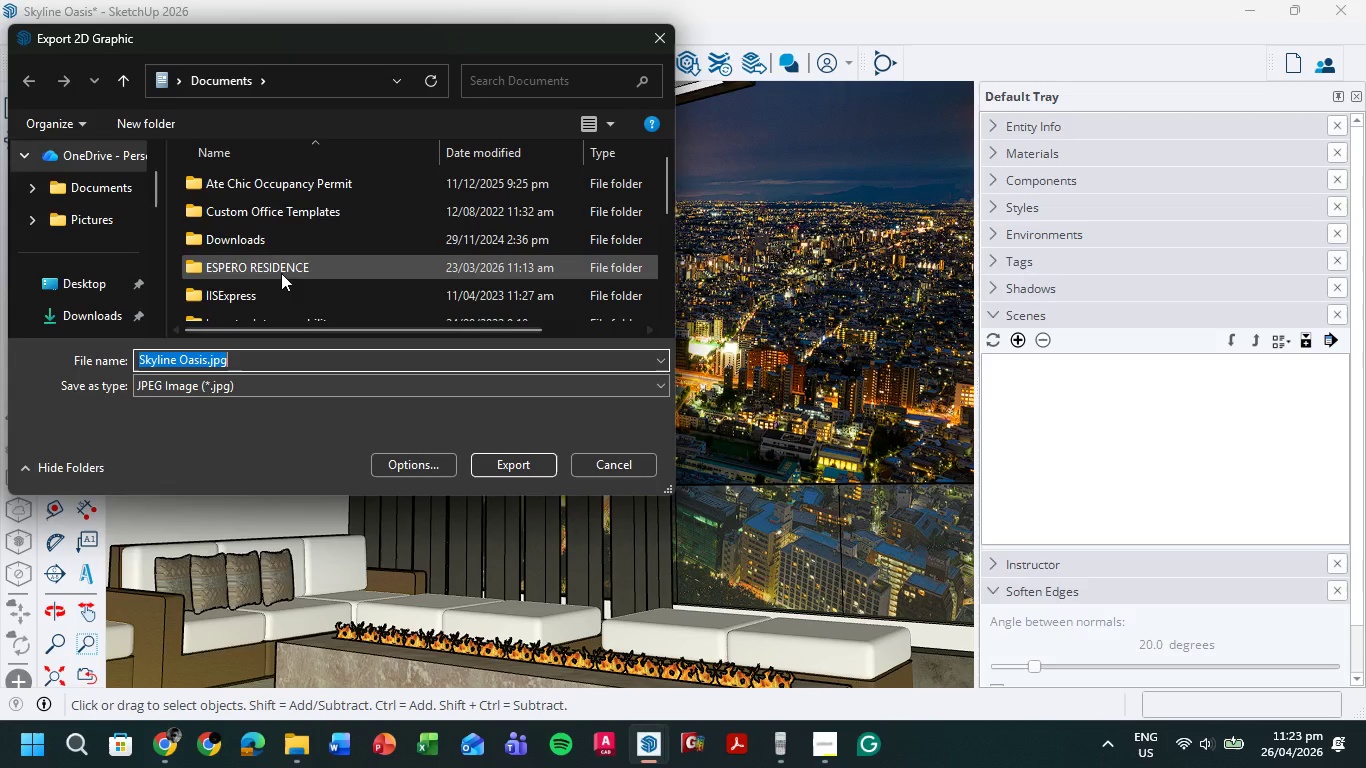 
scroll: coordinate [98, 255], scroll_direction: down, amount: 3.0
 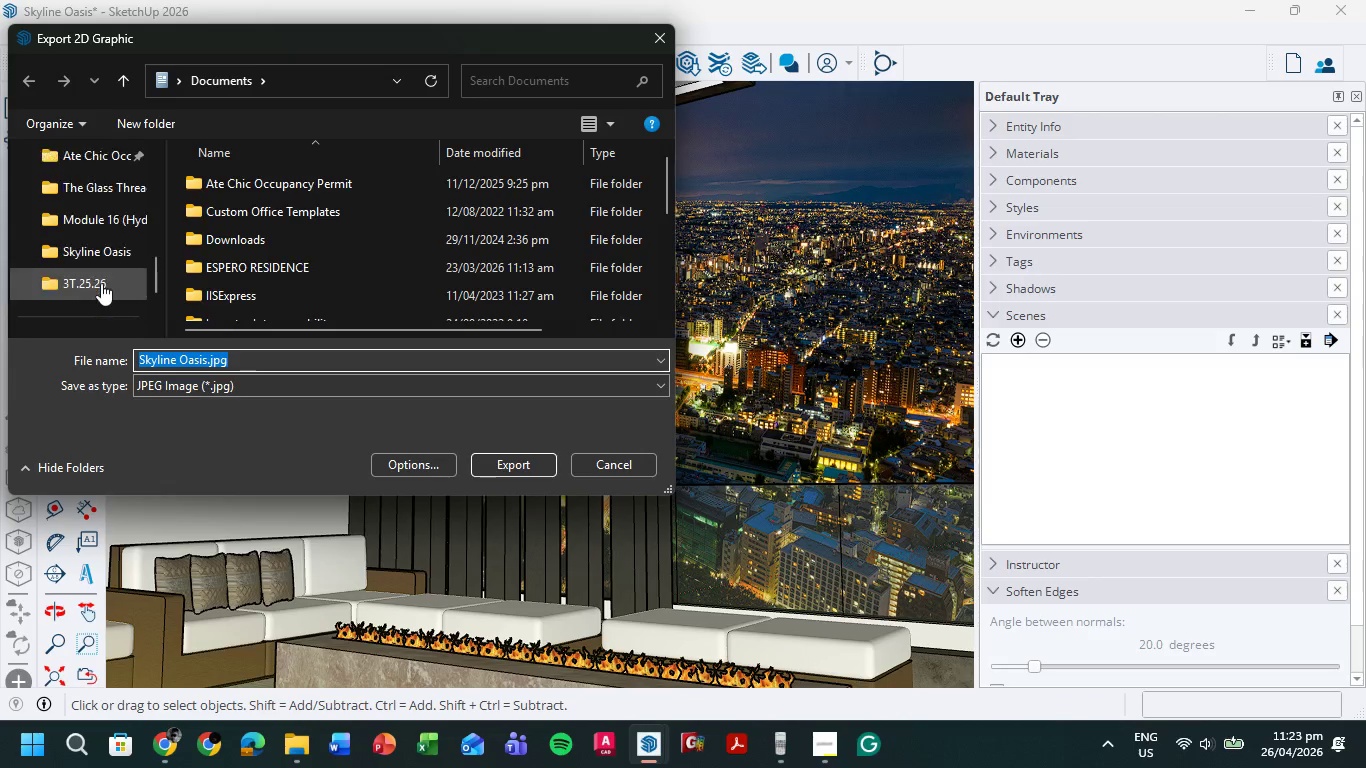 
scroll: coordinate [101, 283], scroll_direction: none, amount: 0.0
 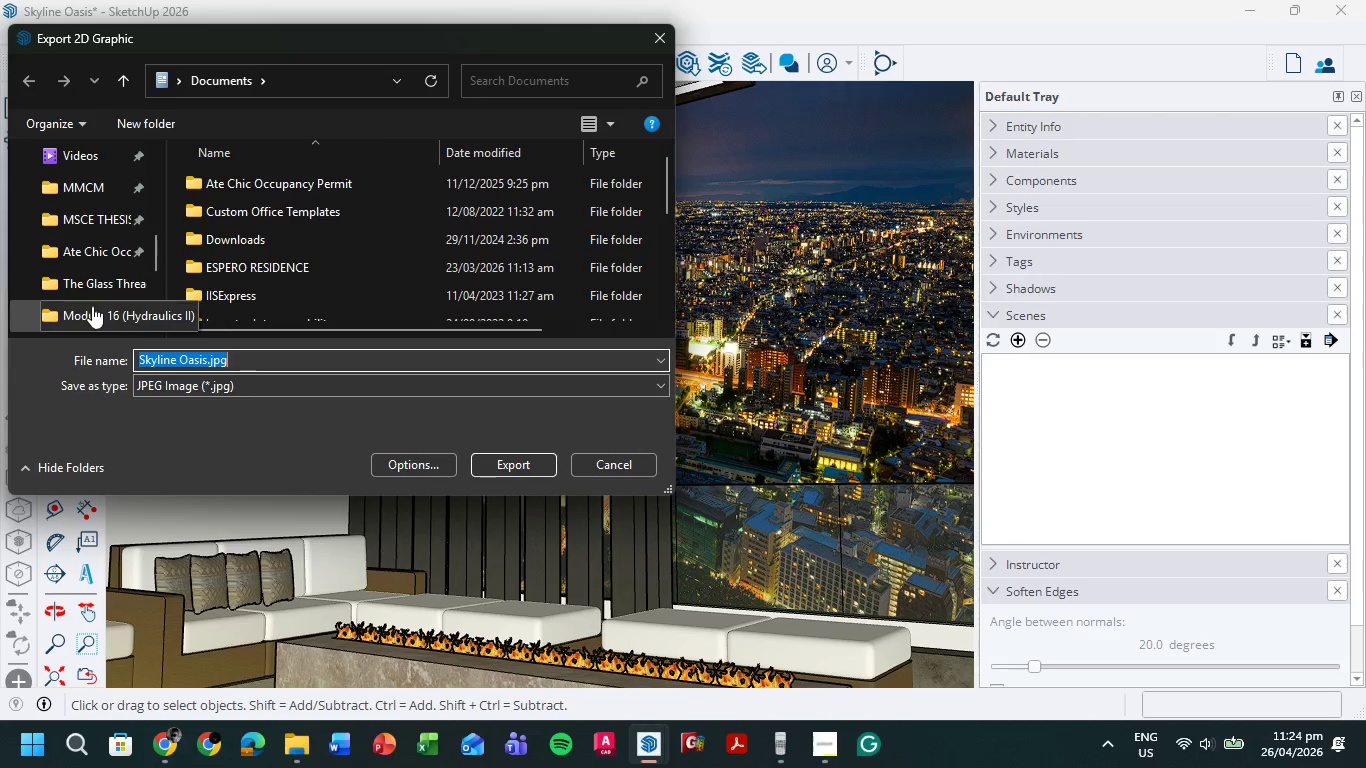 
scroll: coordinate [92, 306], scroll_direction: down, amount: 1.0
 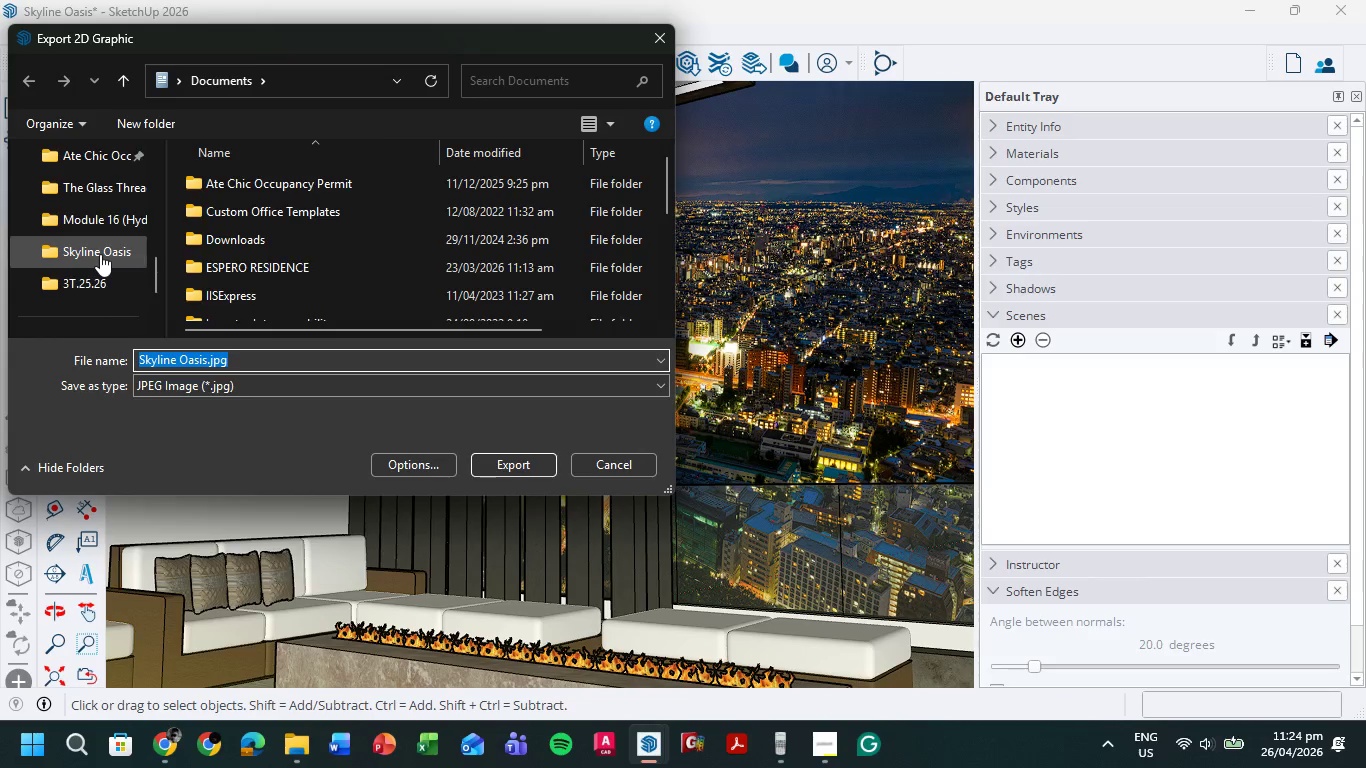 
left_click([100, 254])
 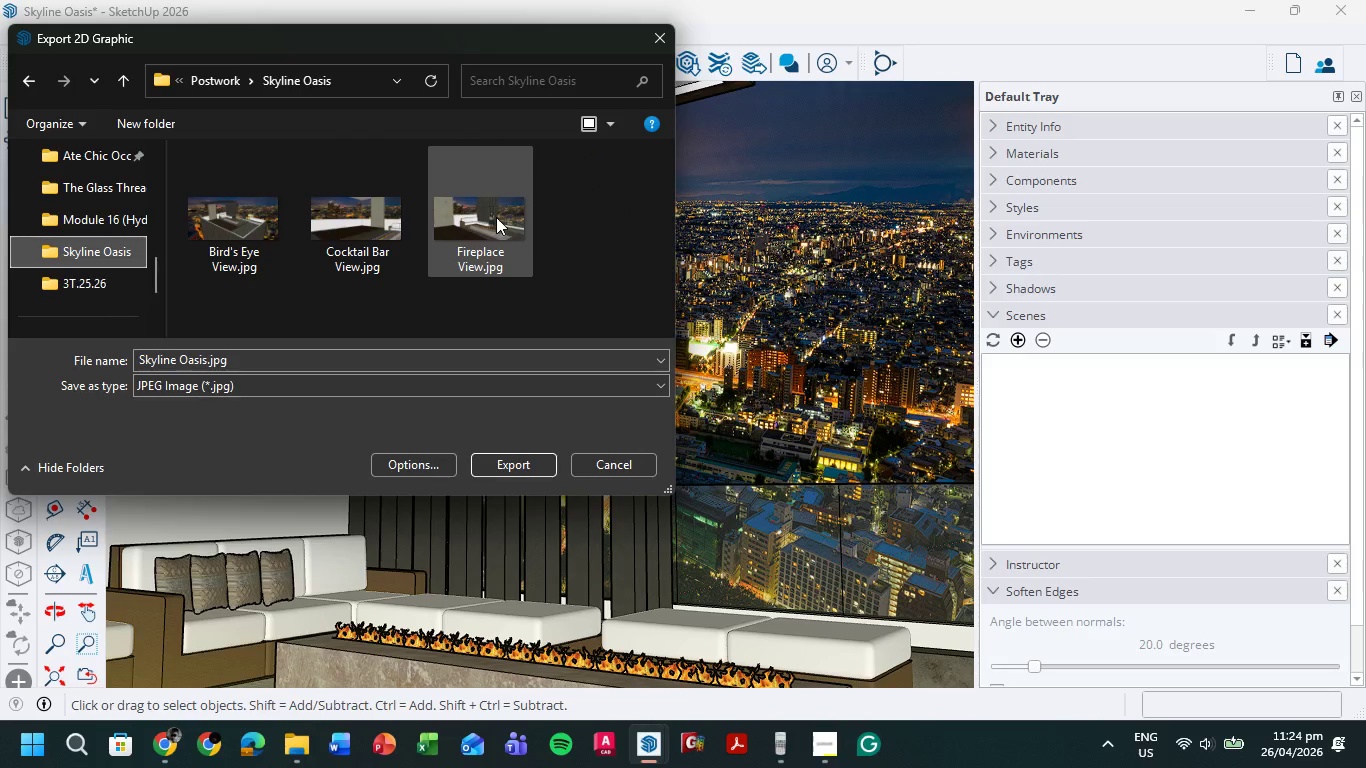 
double_click([463, 217])
 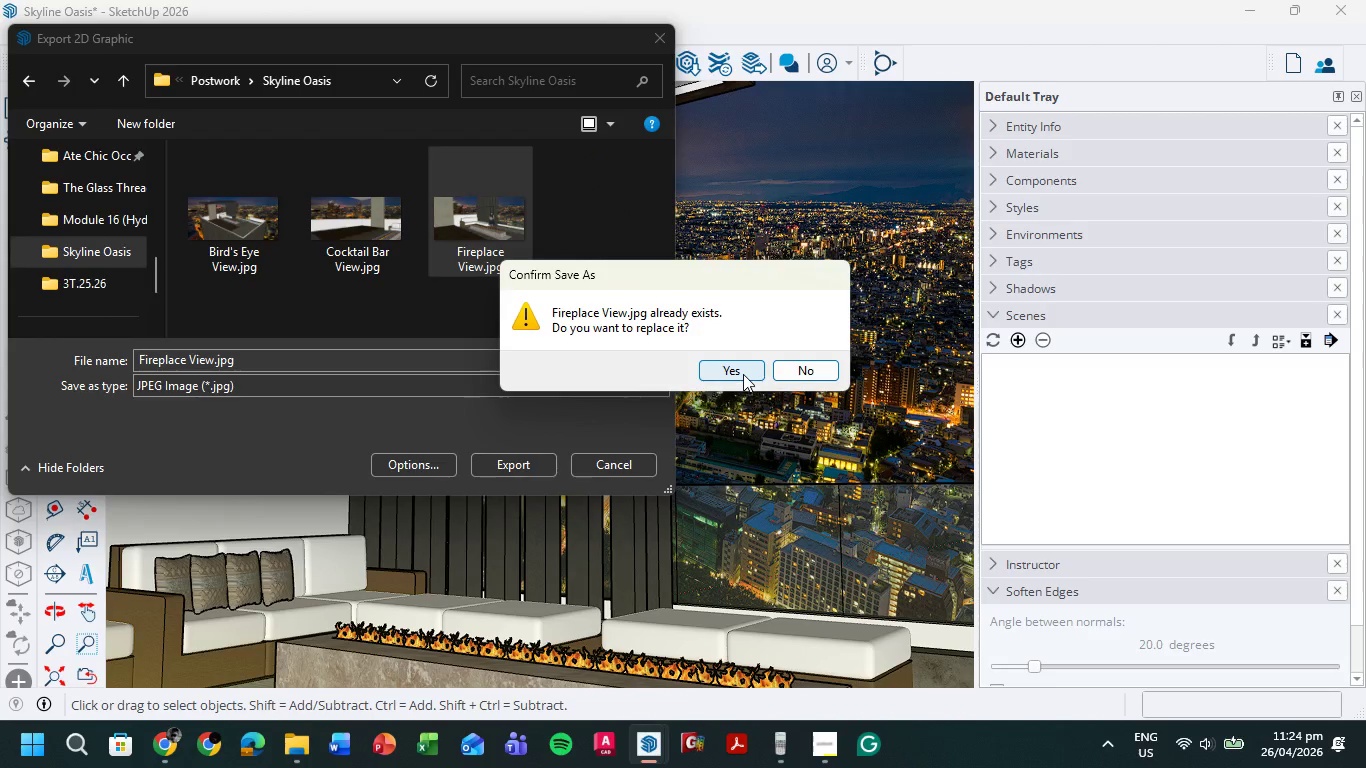 
left_click([746, 370])
 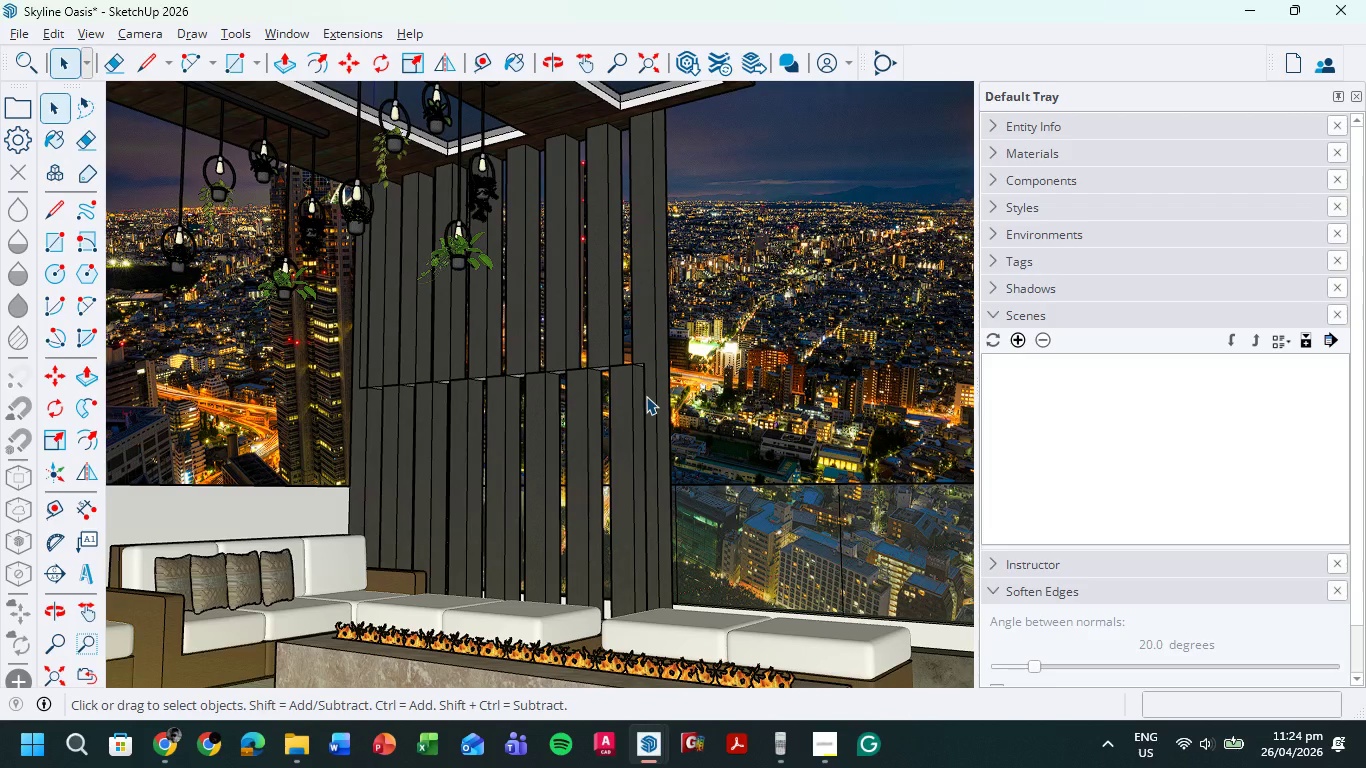 
wait(41.58)
 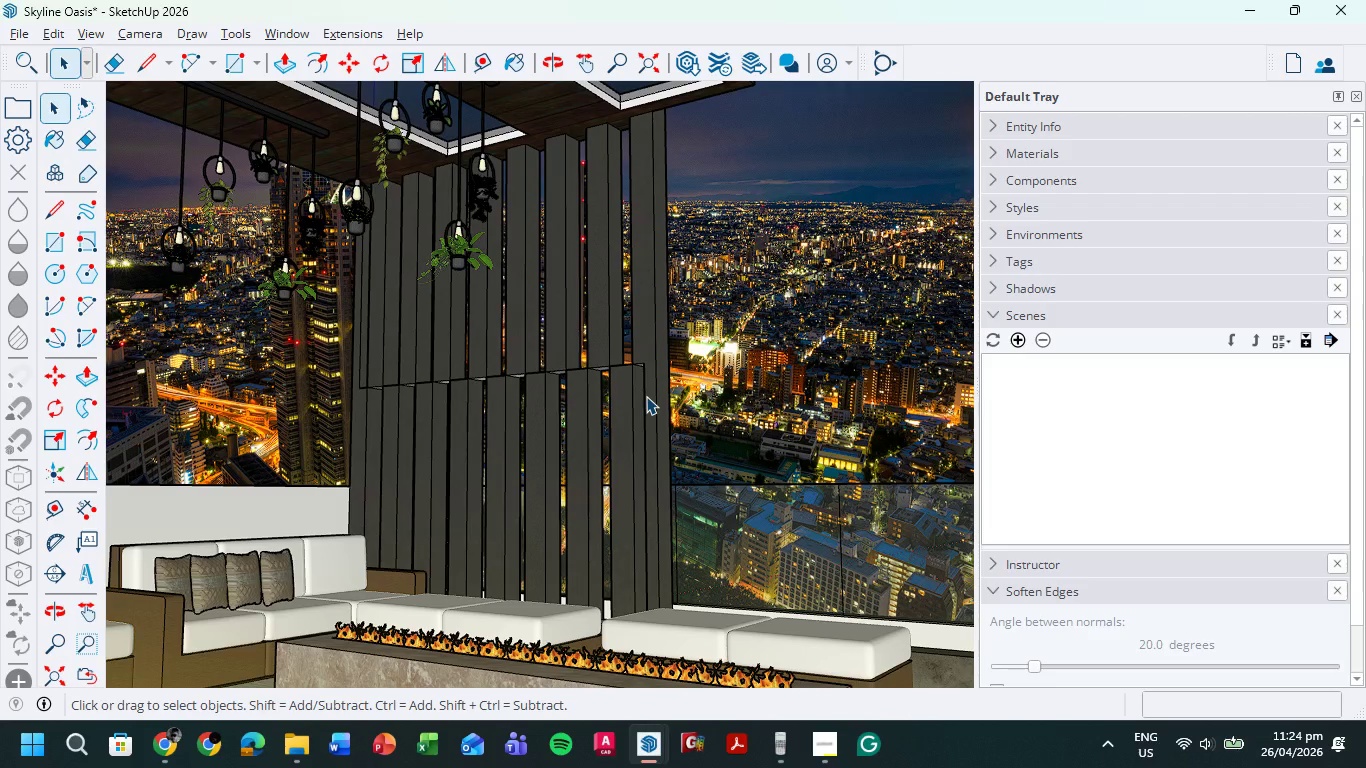 
hold_key(key=ShiftLeft, duration=0.64)
 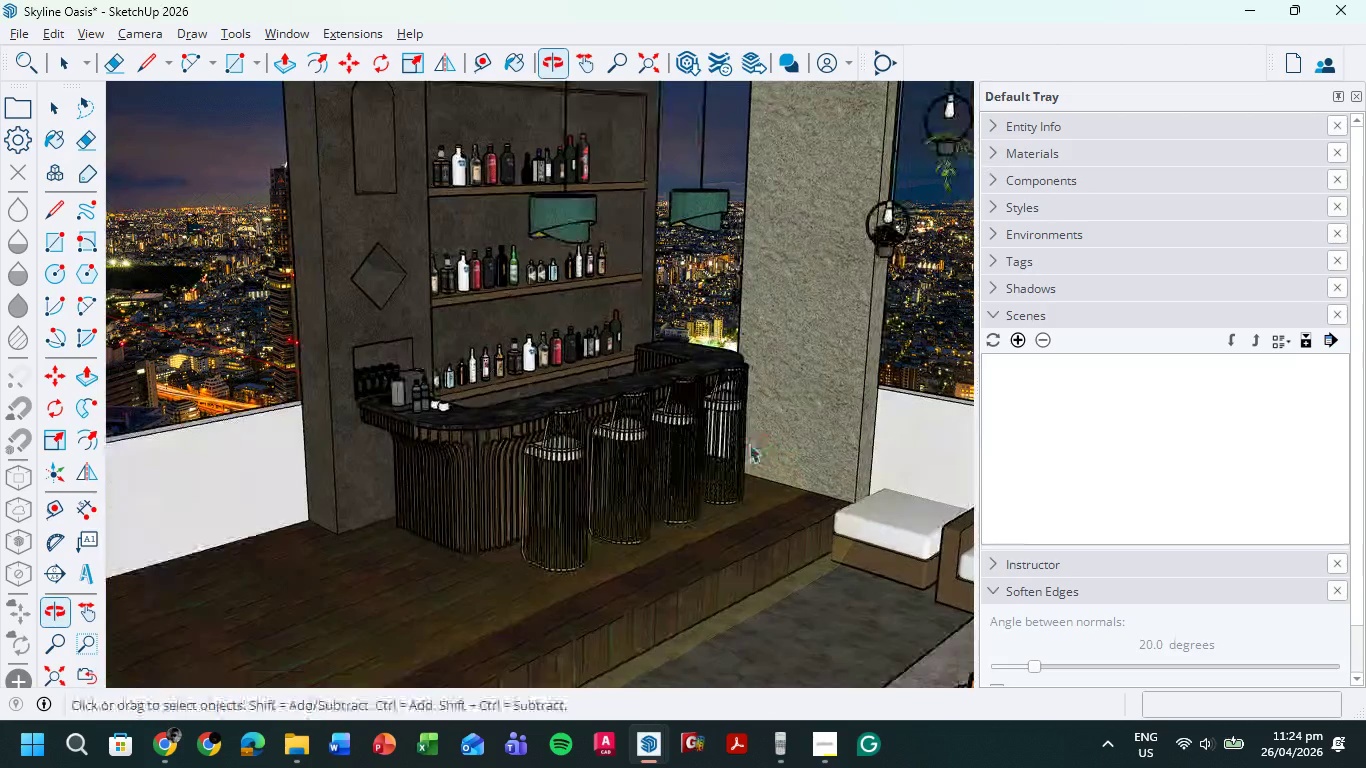 
hold_key(key=ShiftLeft, duration=0.67)
 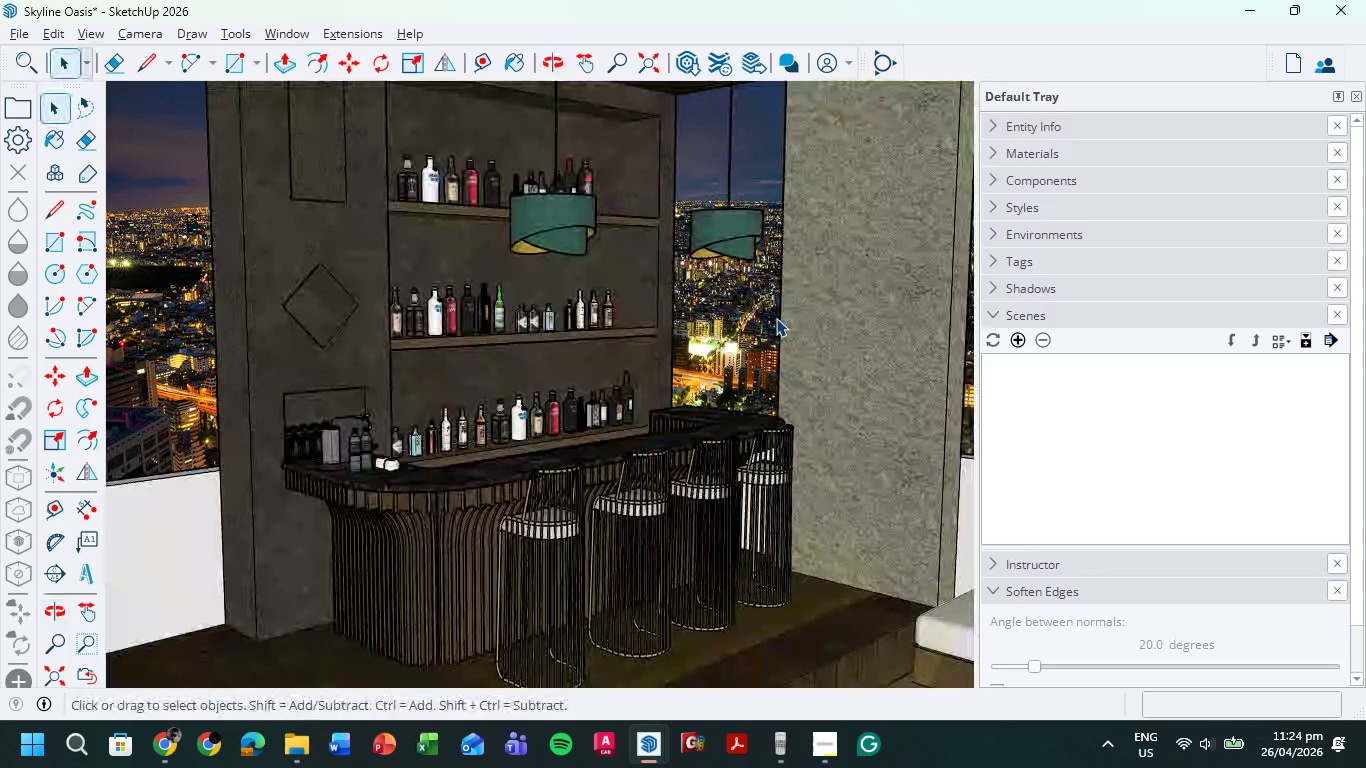 
scroll: coordinate [730, 361], scroll_direction: up, amount: 4.0
 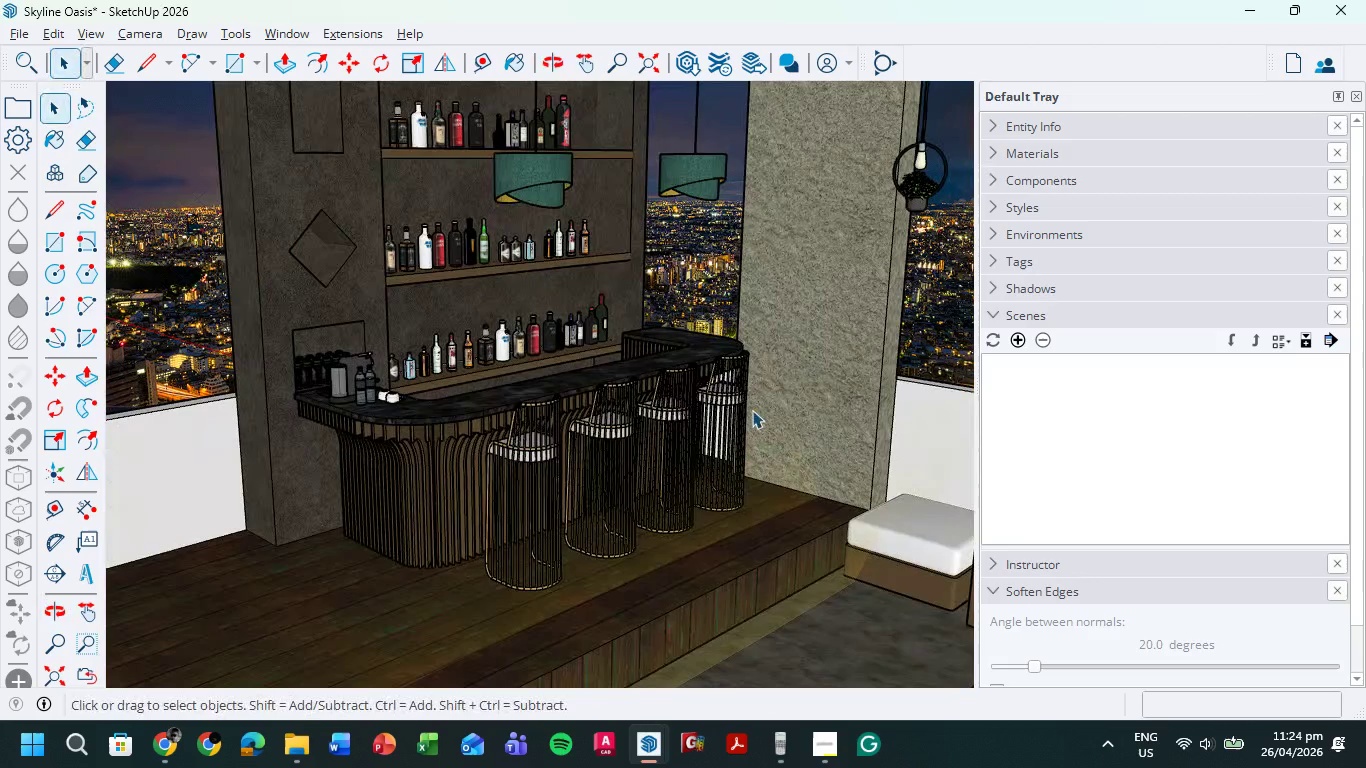 
hold_key(key=ShiftLeft, duration=1.31)
 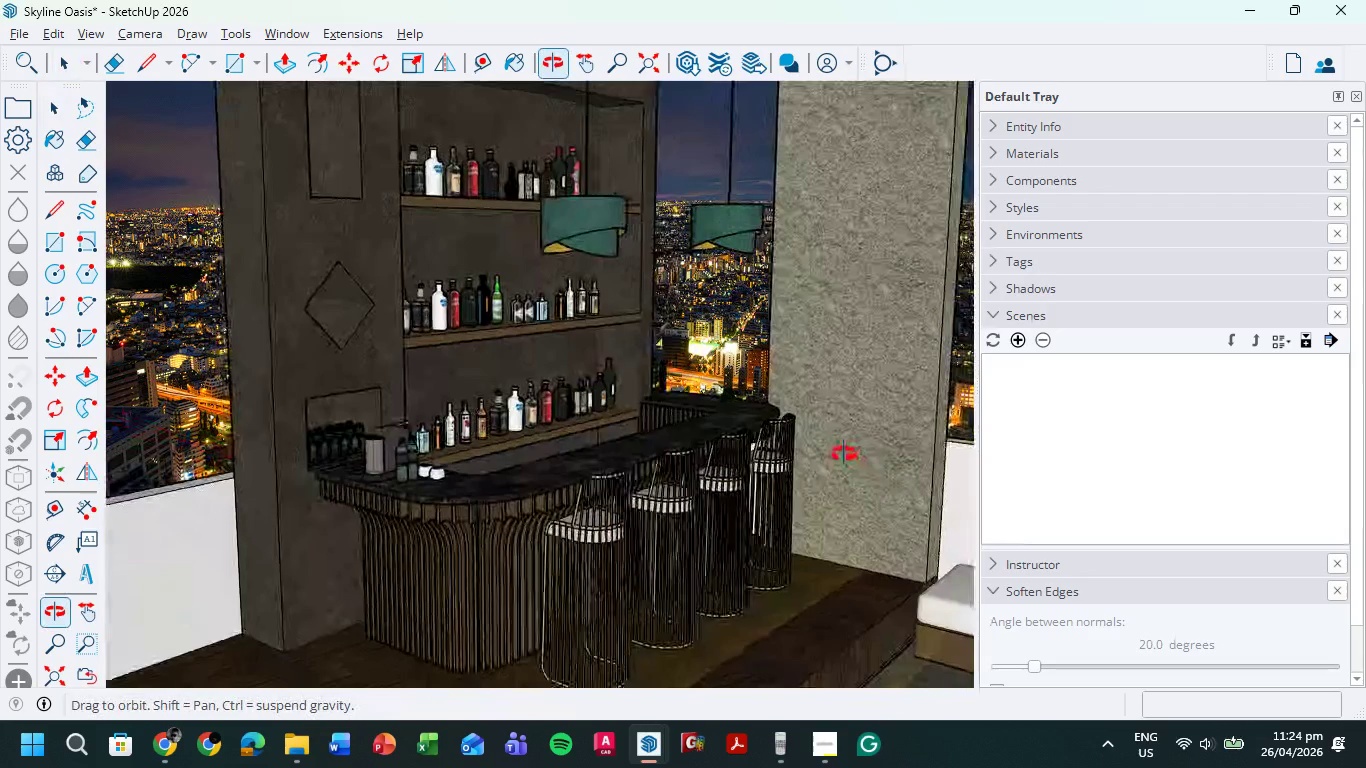 
key(Shift+ShiftLeft)
 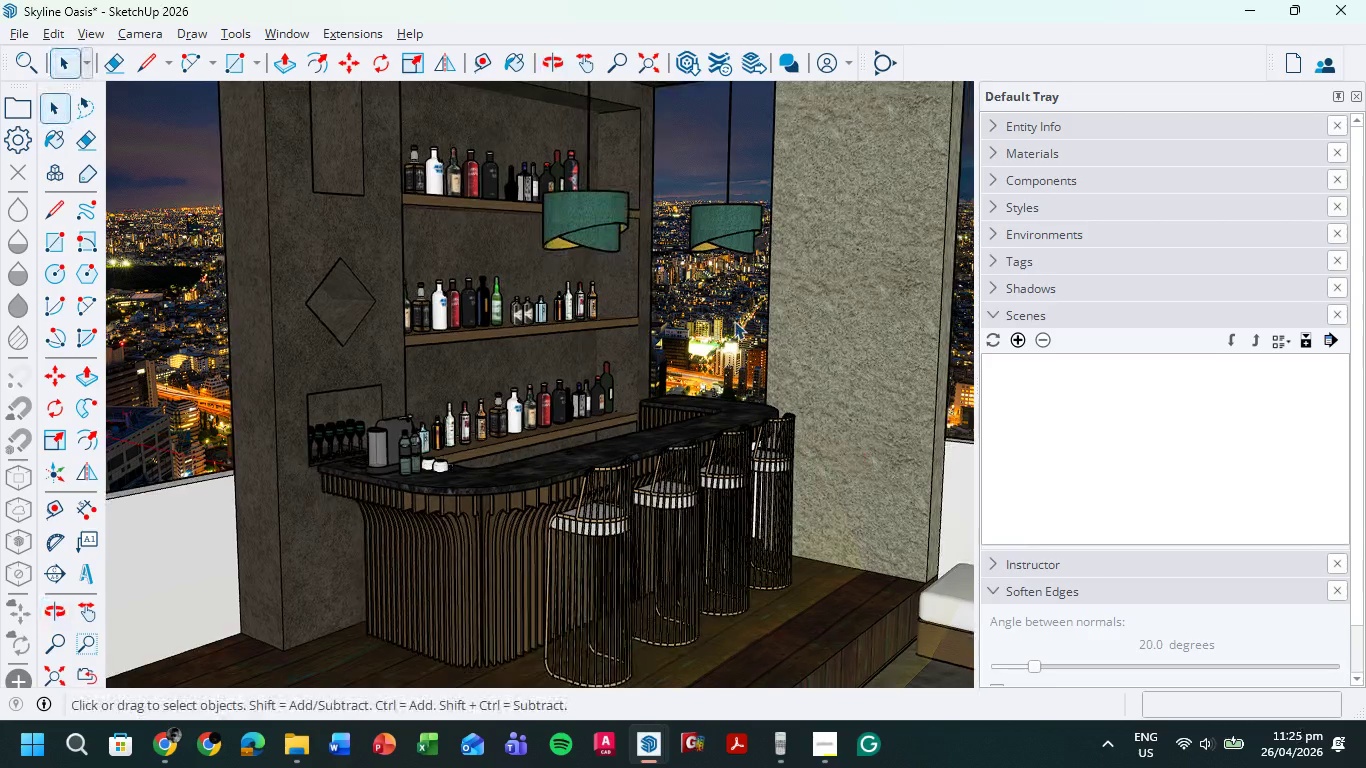 
hold_key(key=ShiftLeft, duration=0.59)
 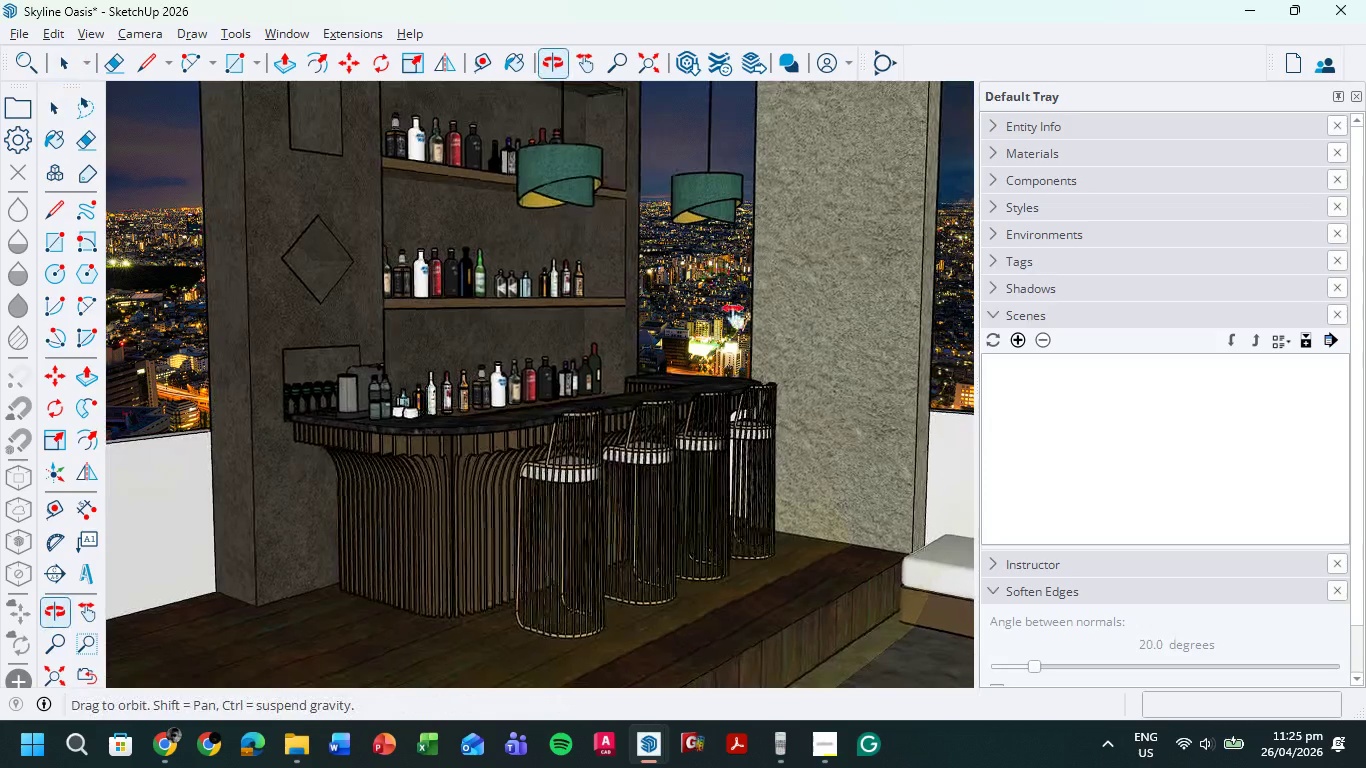 
hold_key(key=ShiftLeft, duration=0.58)
 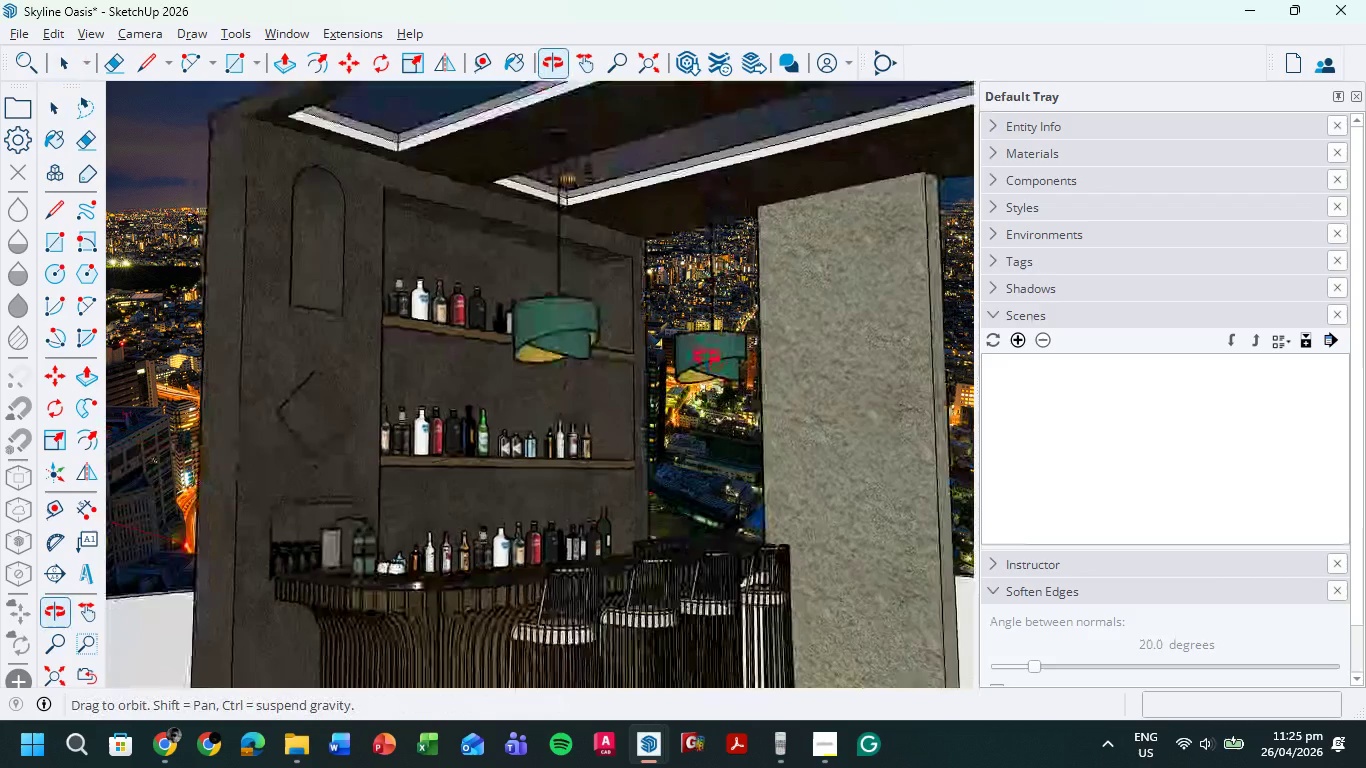 
hold_key(key=ShiftLeft, duration=0.92)
 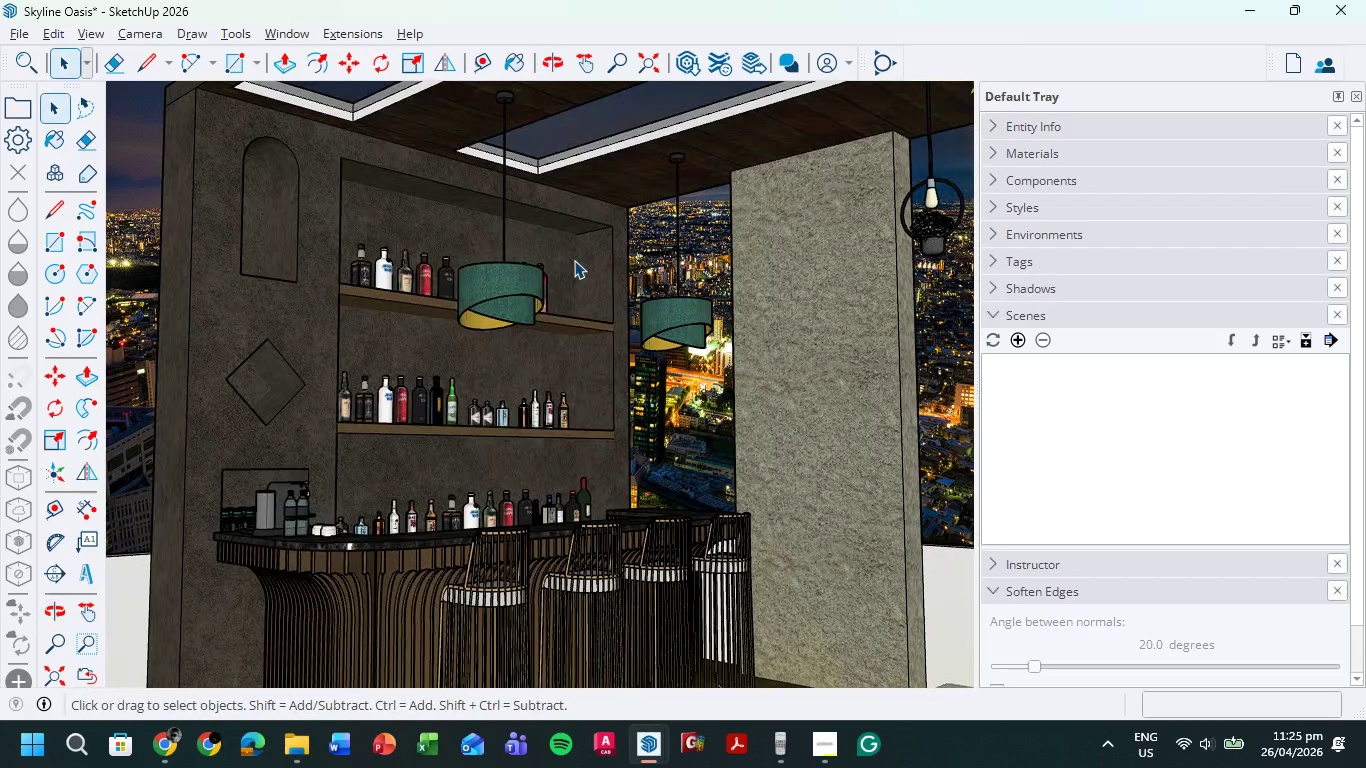 
double_click([576, 260])
 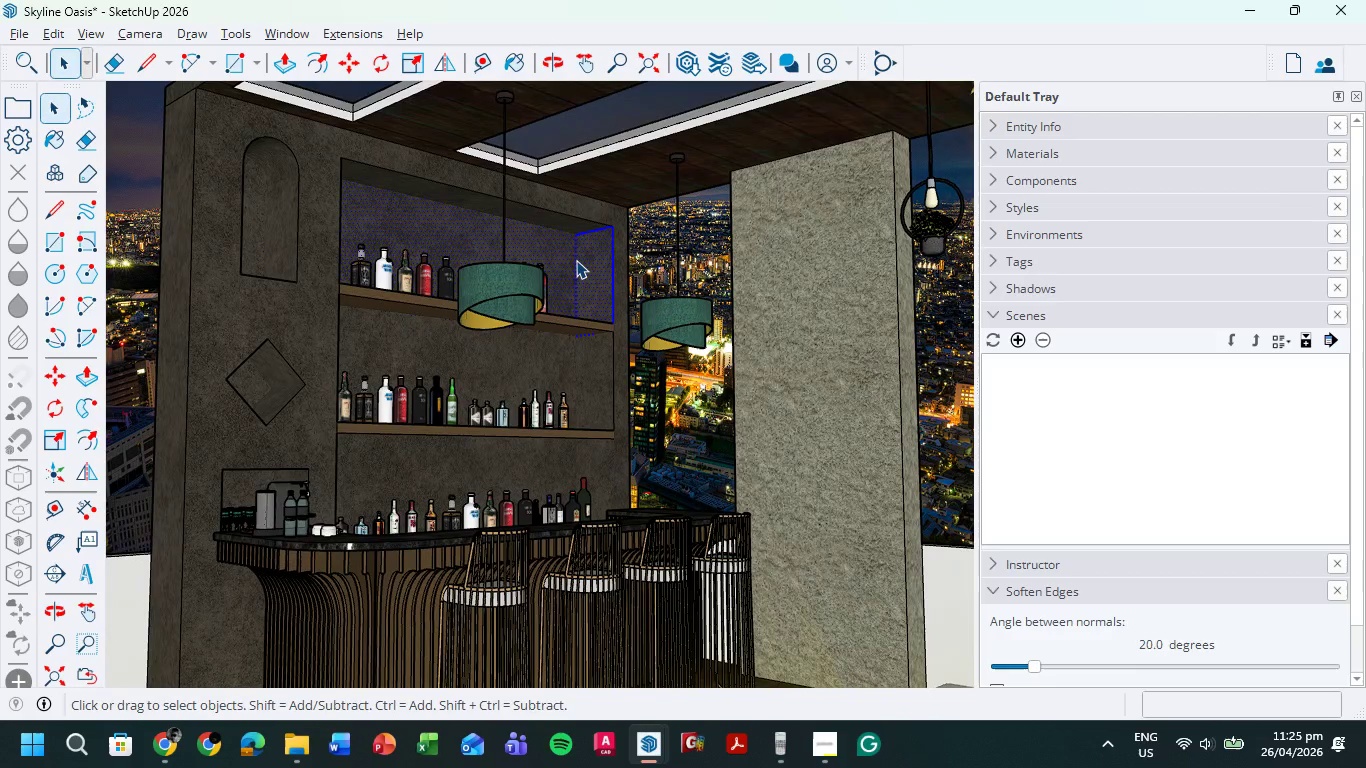 
left_click([576, 260])
 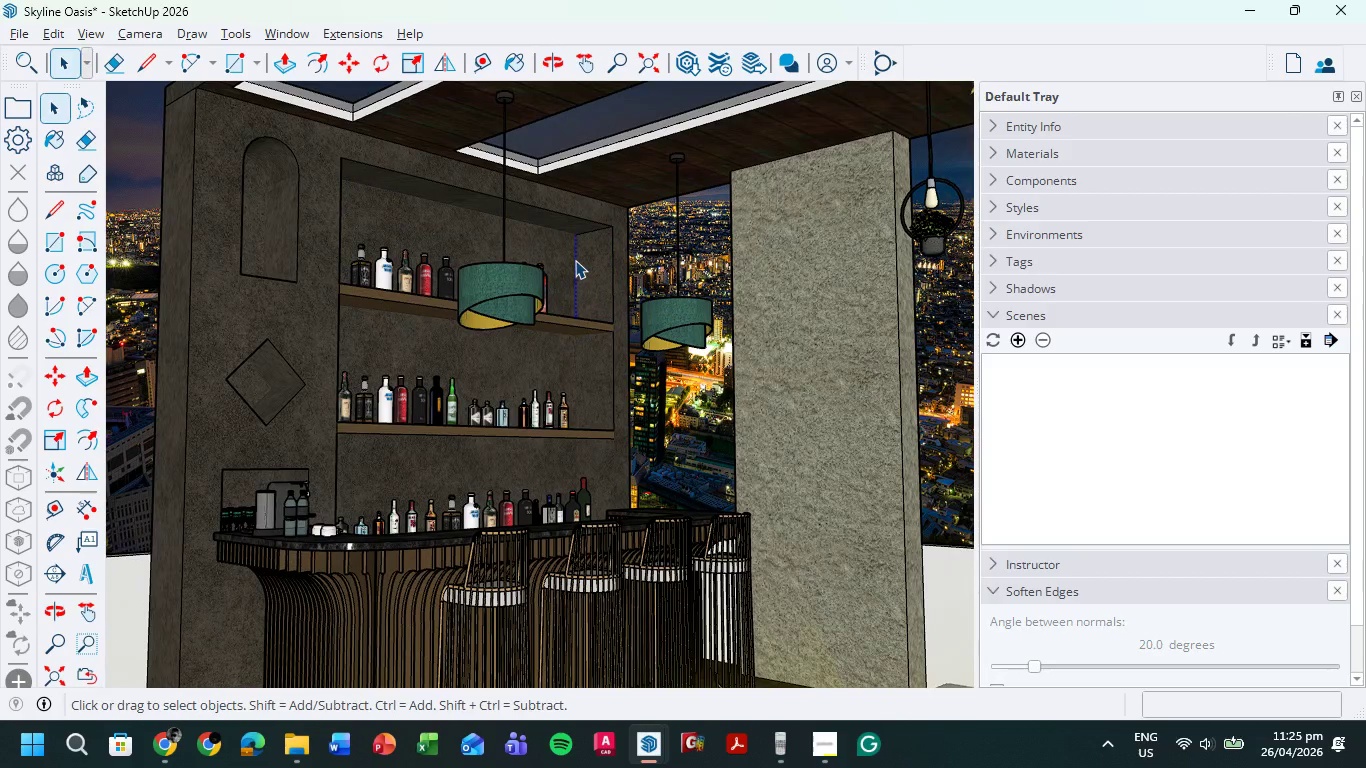 
left_click([575, 260])
 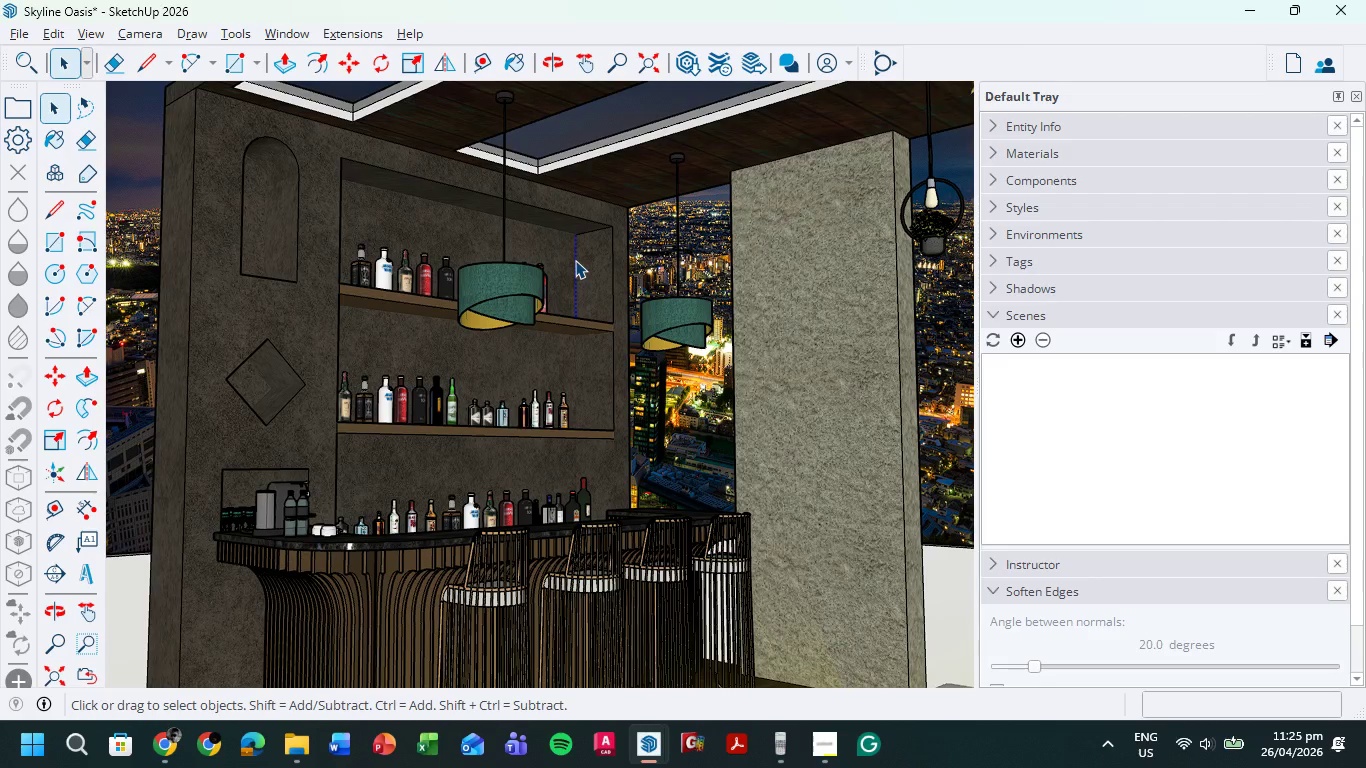 
right_click([575, 260])
 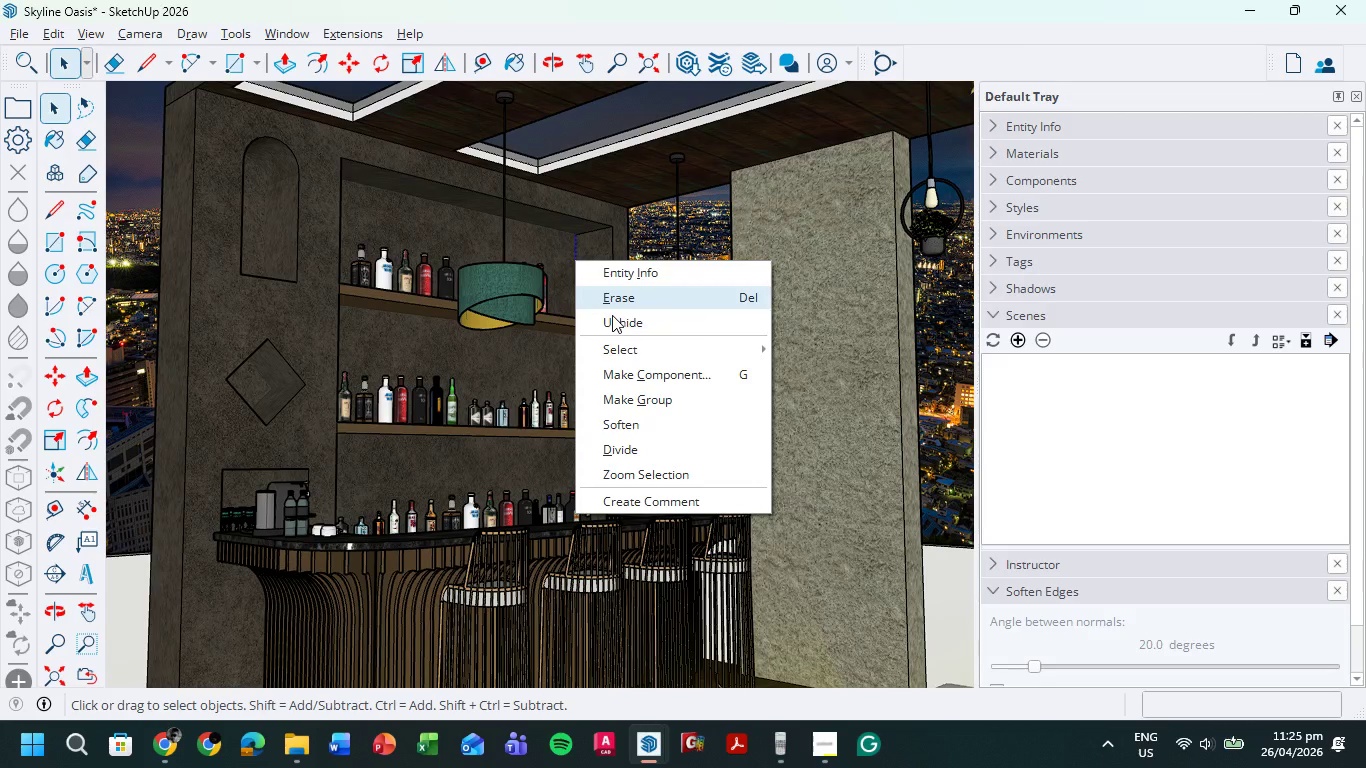 
left_click([613, 321])
 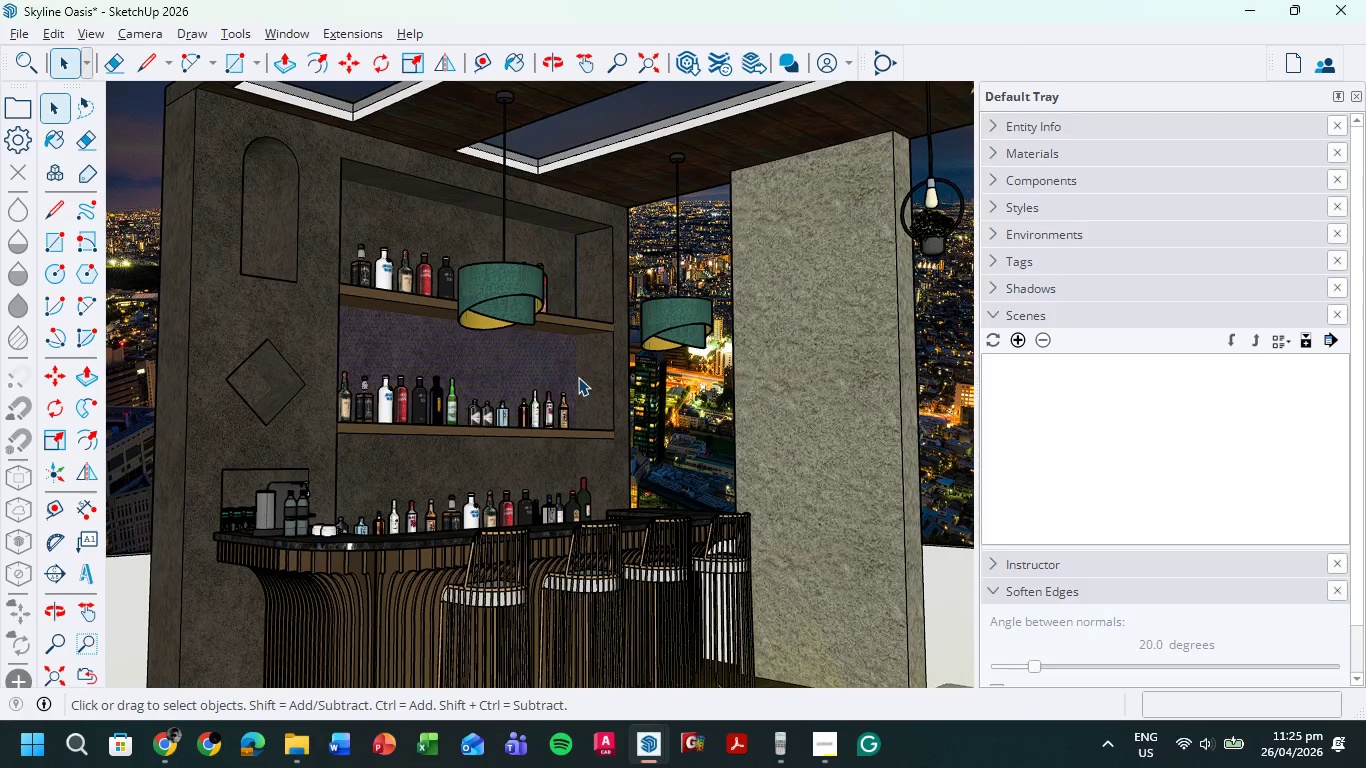 
left_click([579, 374])
 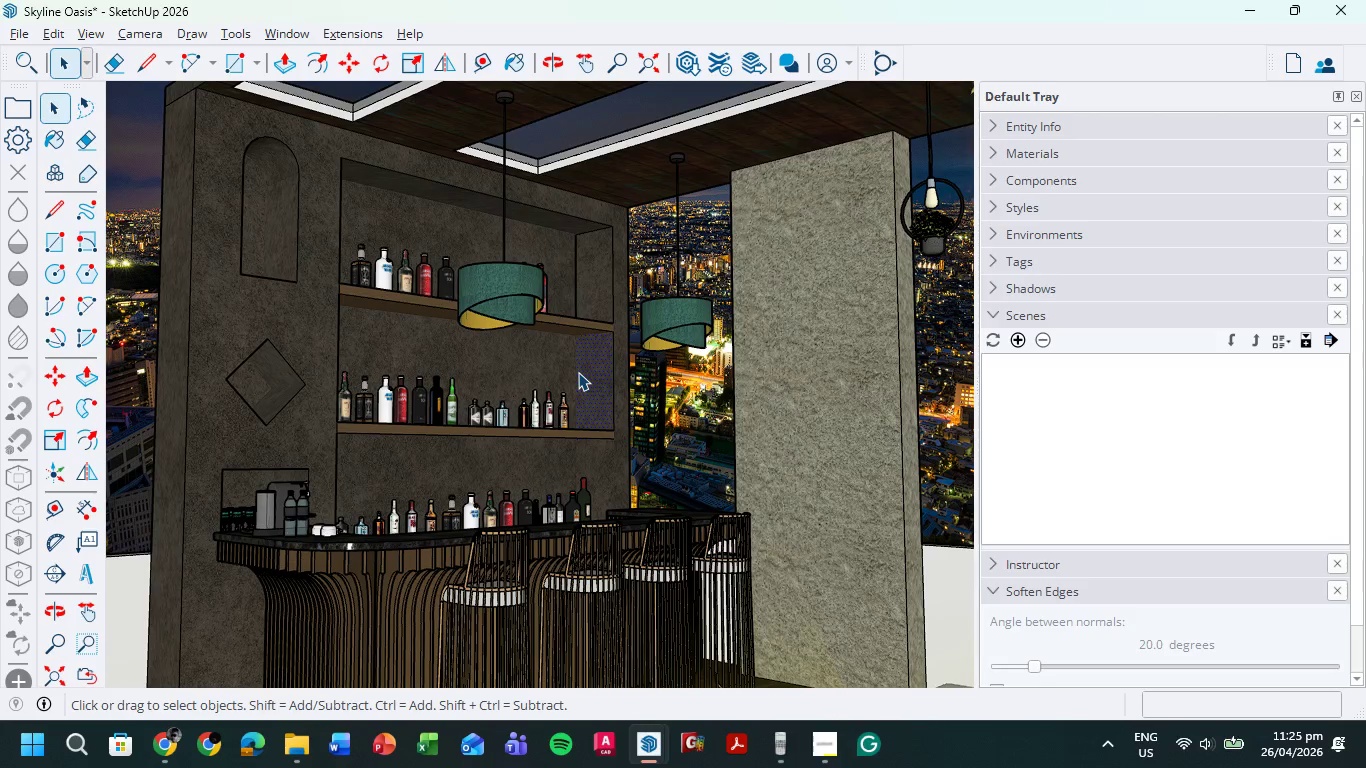 
left_click([577, 371])
 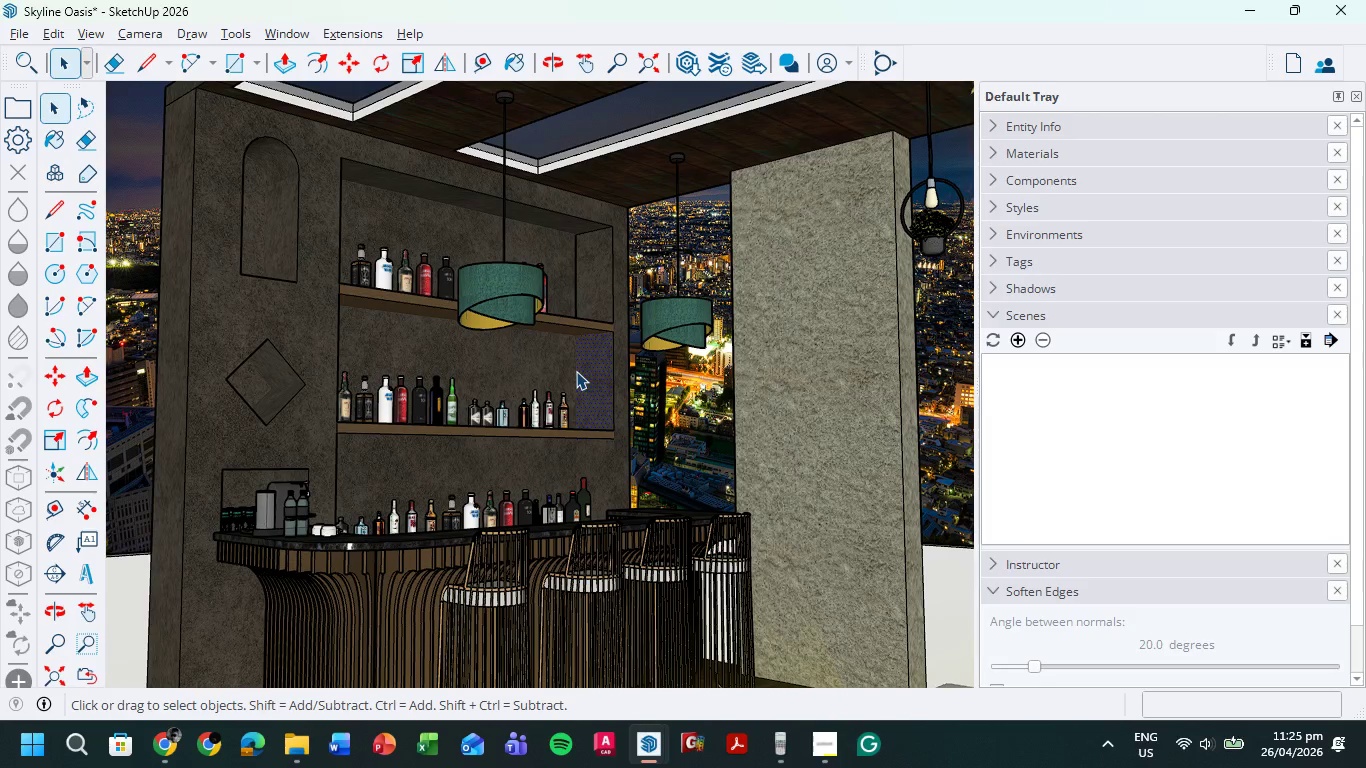 
left_click([576, 371])
 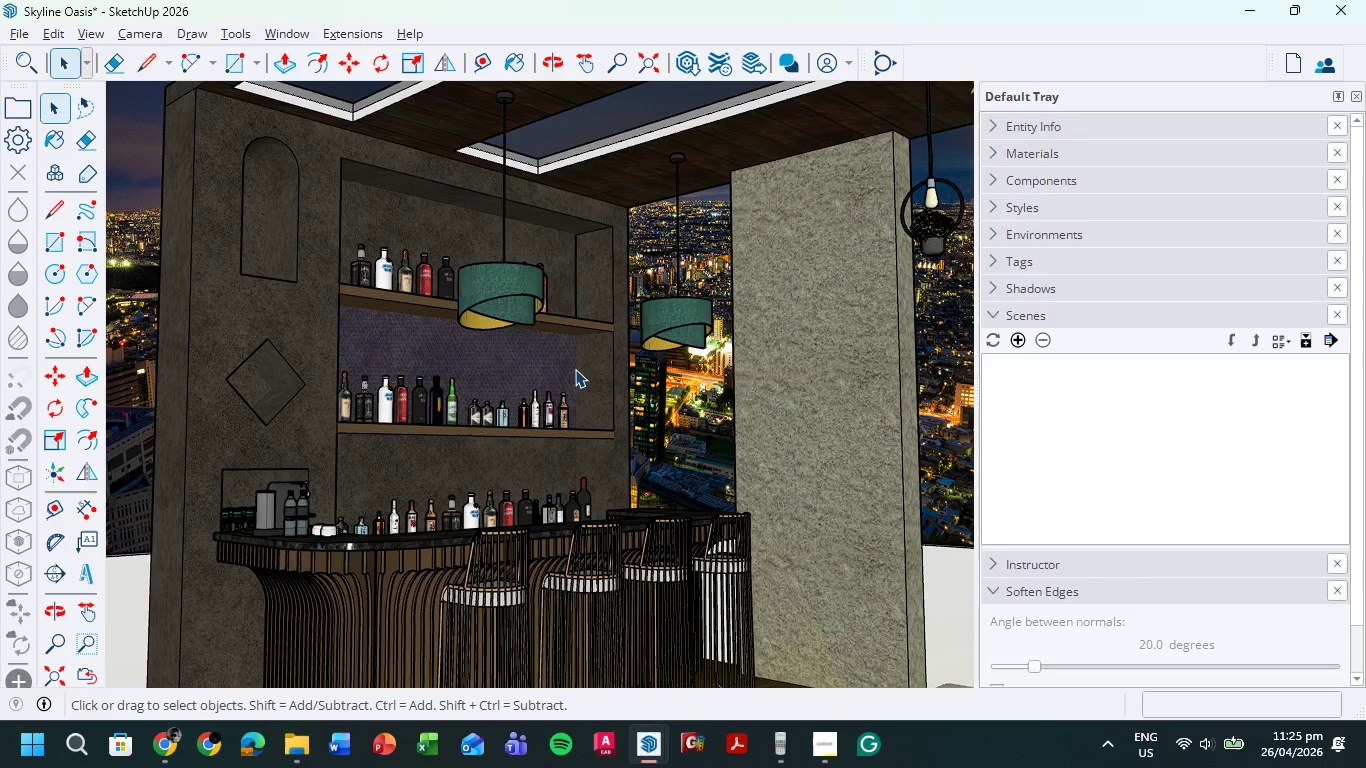 
left_click([575, 369])
 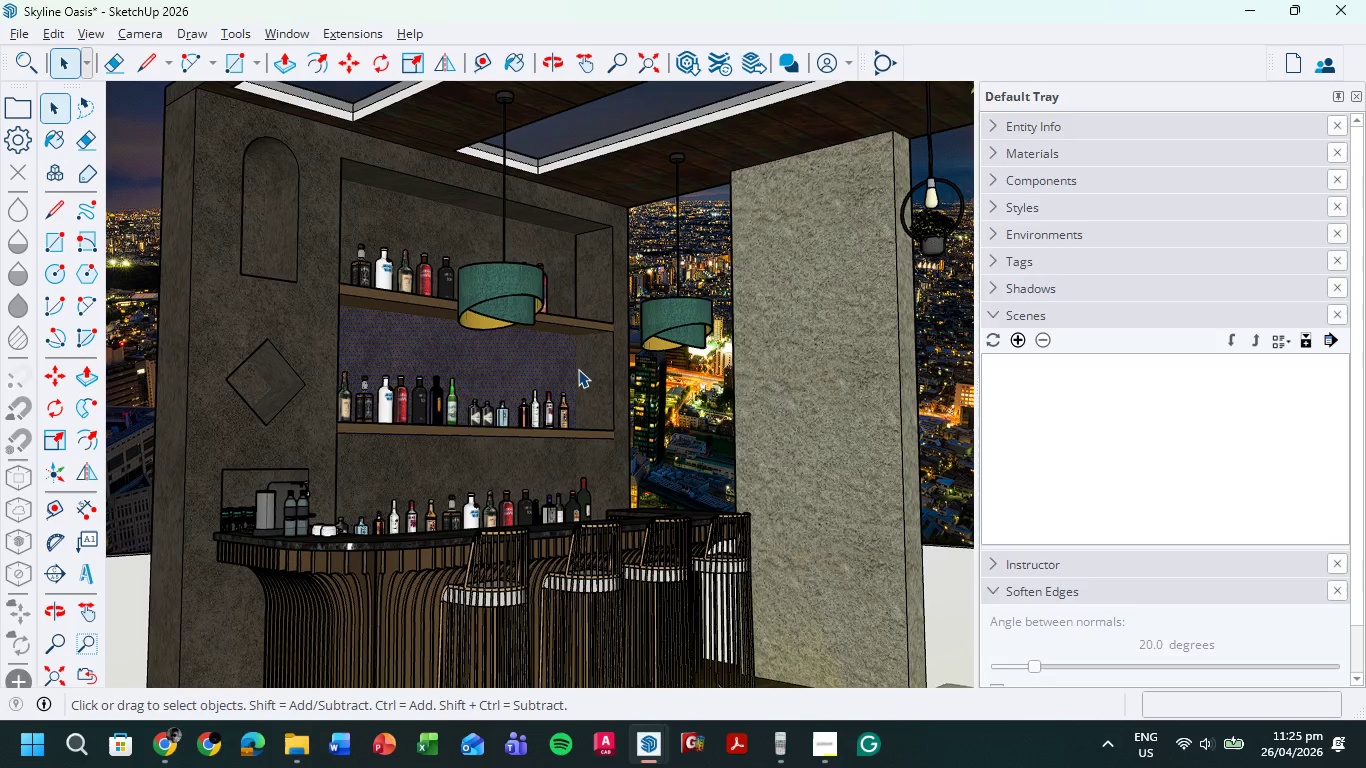 
left_click([578, 369])
 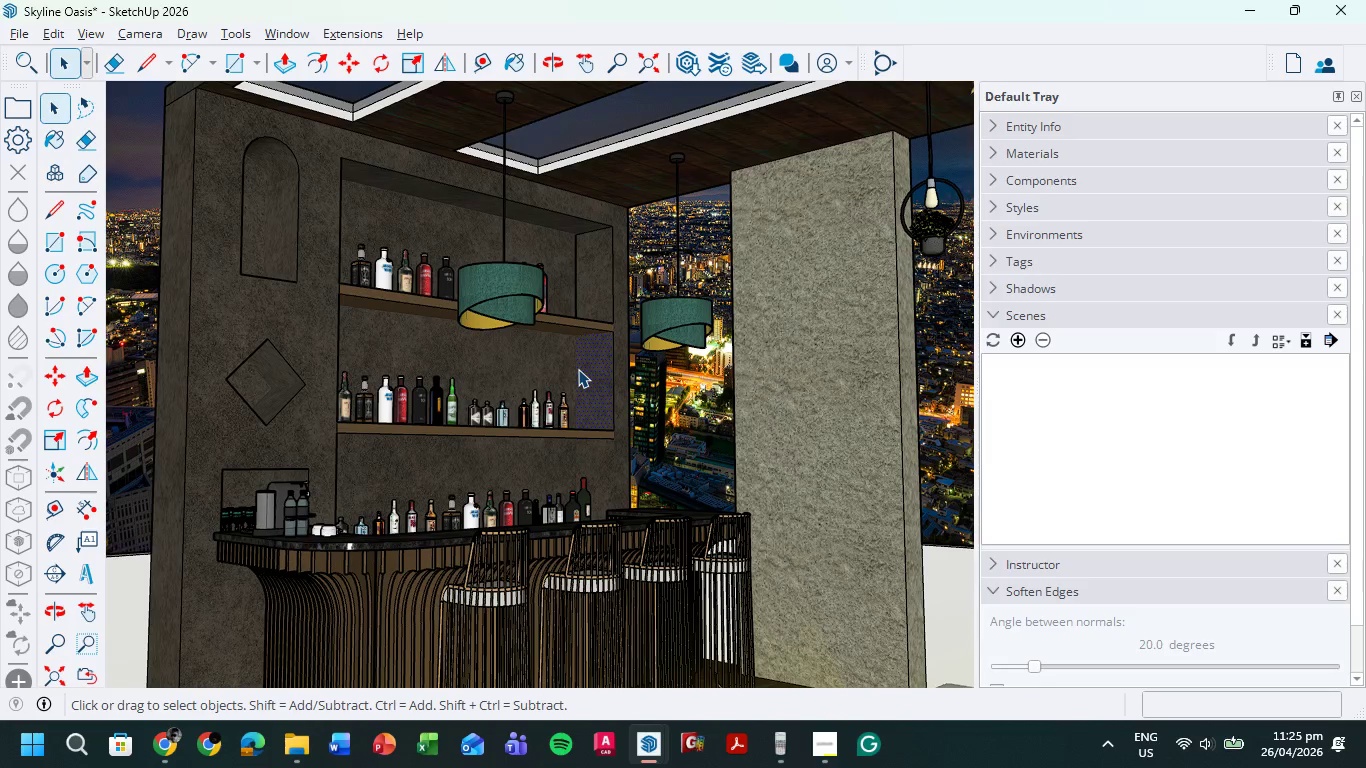 
left_click([578, 369])
 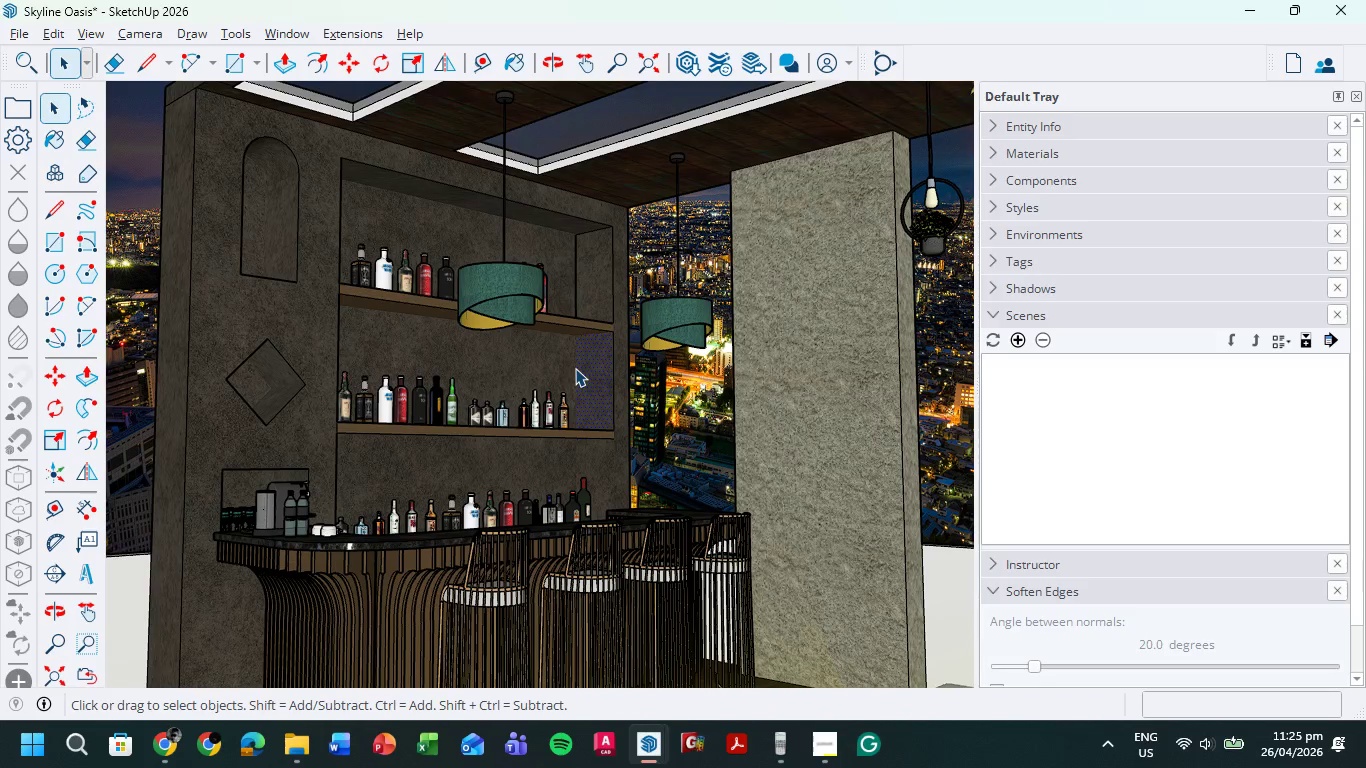 
left_click([575, 368])
 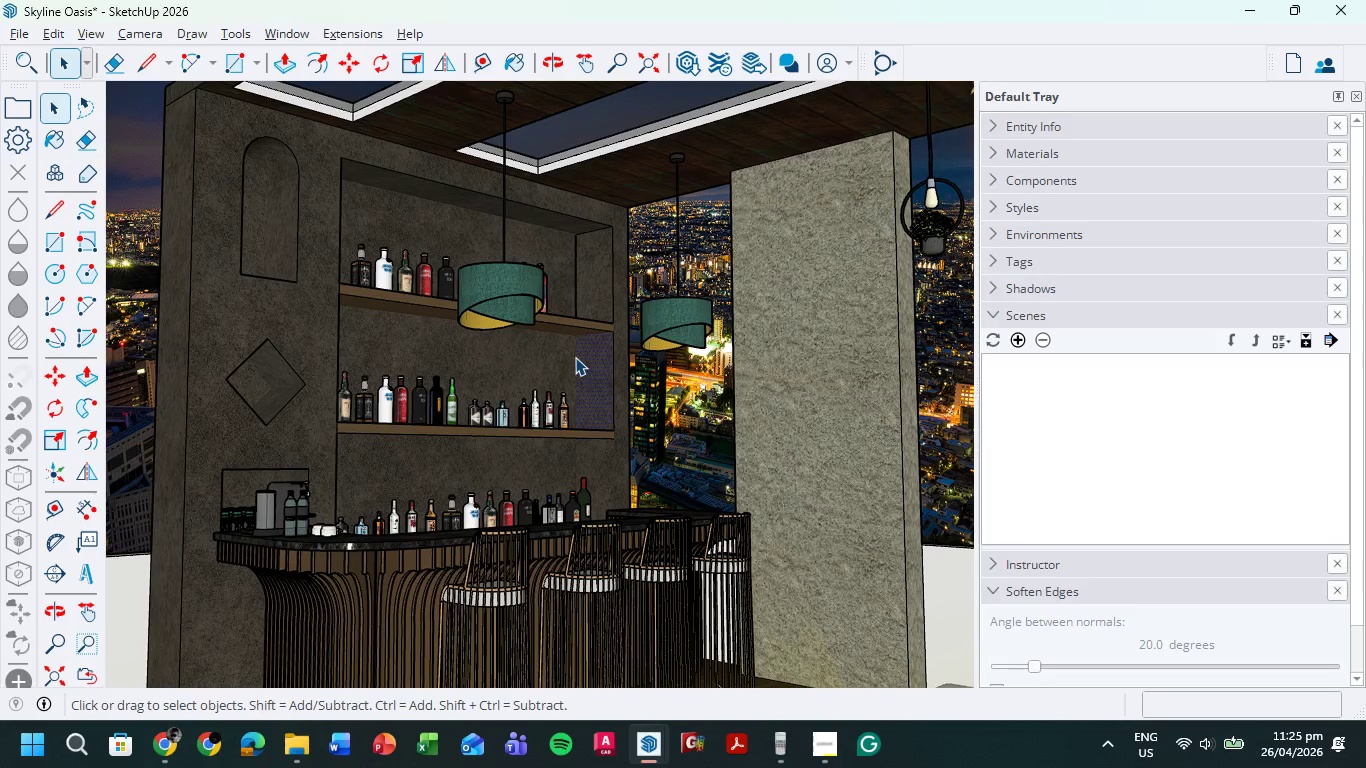 
double_click([575, 356])
 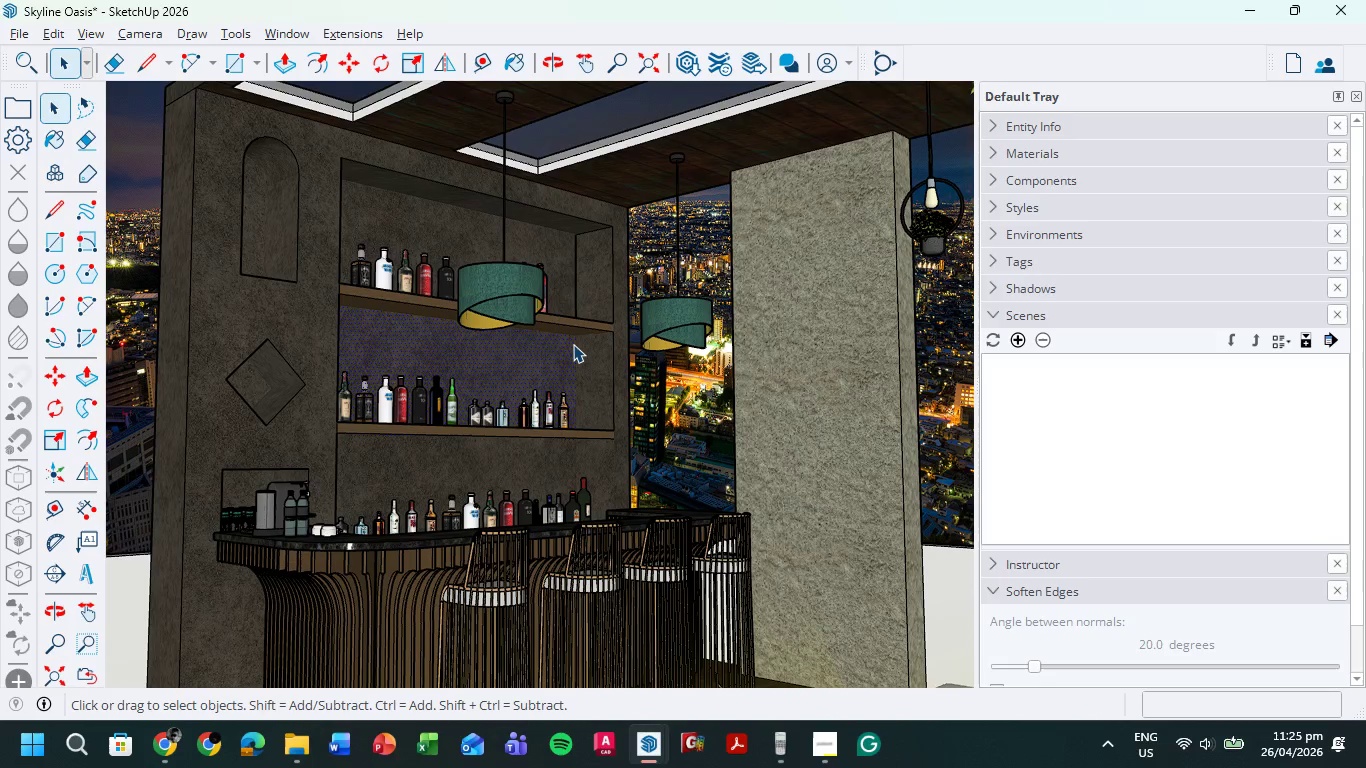 
double_click([573, 344])
 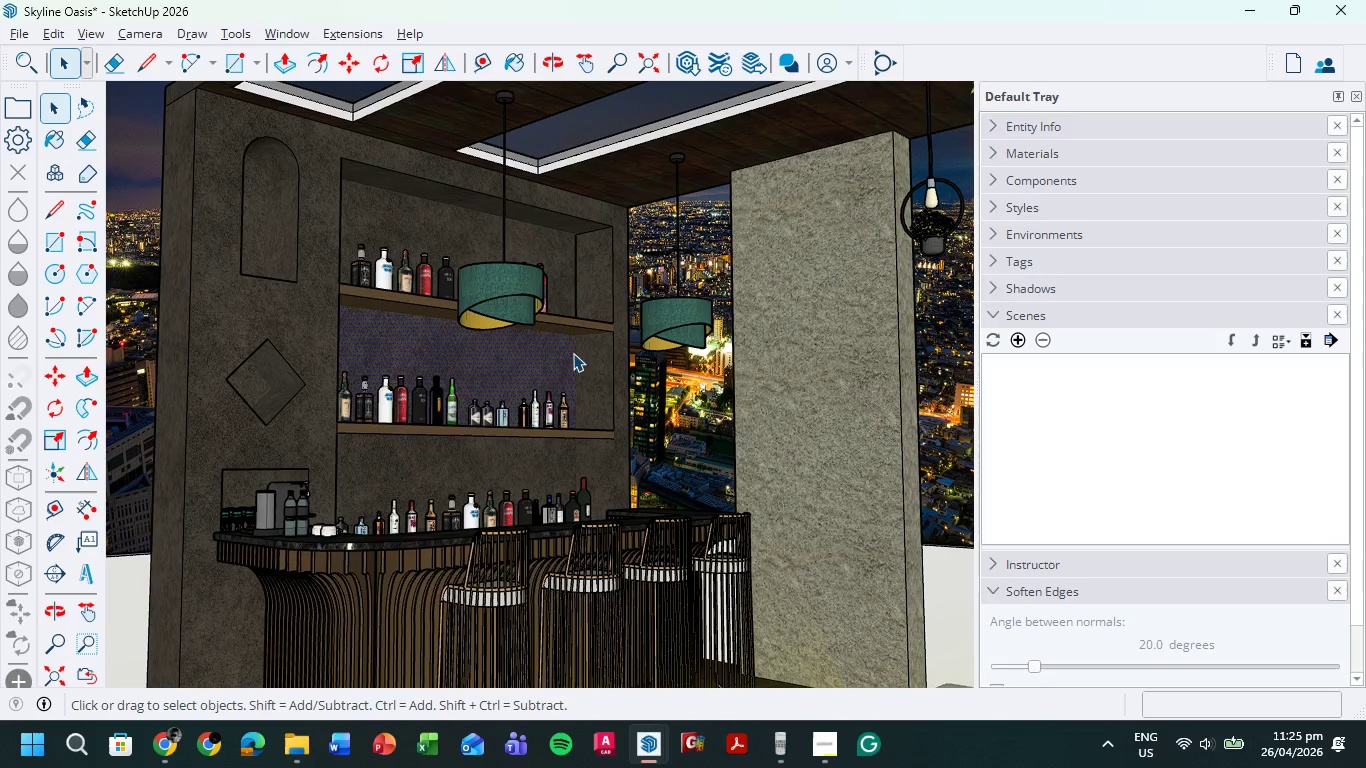 
double_click([576, 355])
 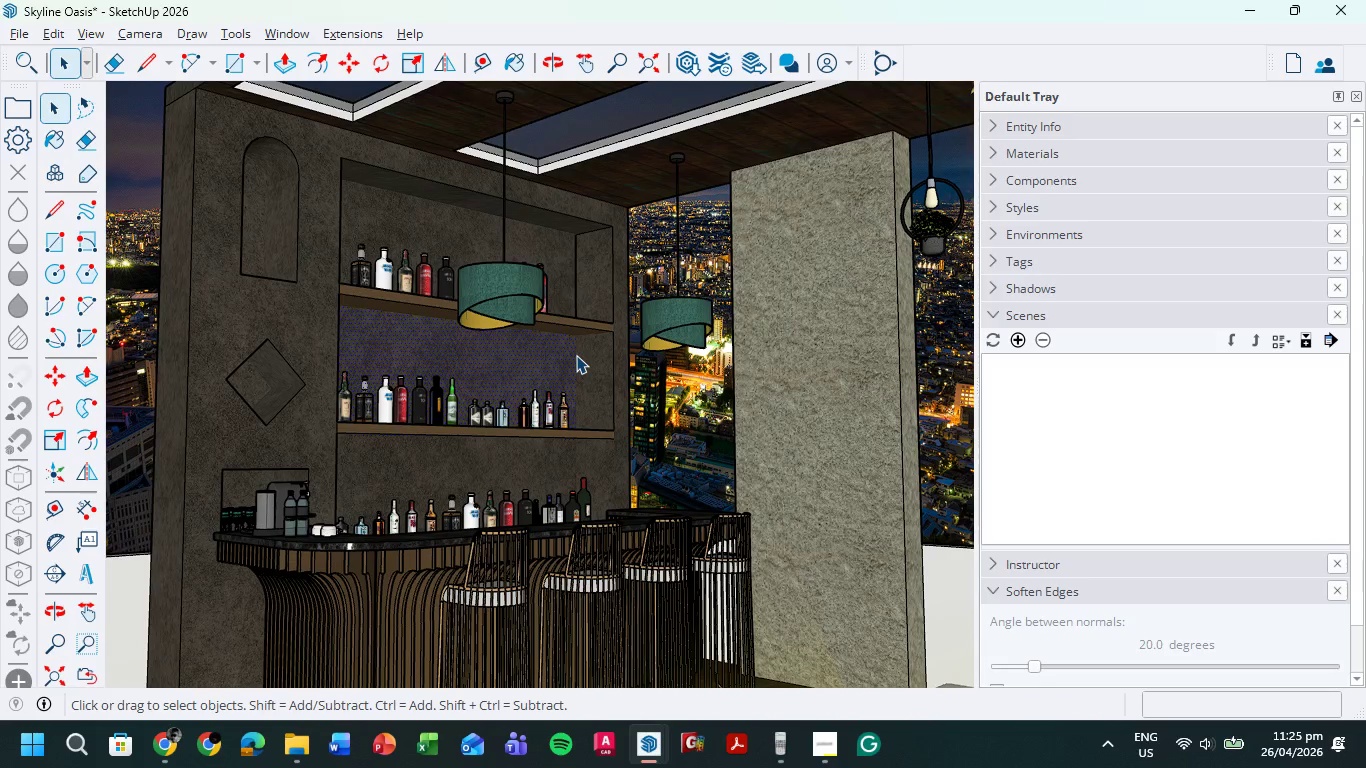 
triple_click([576, 355])
 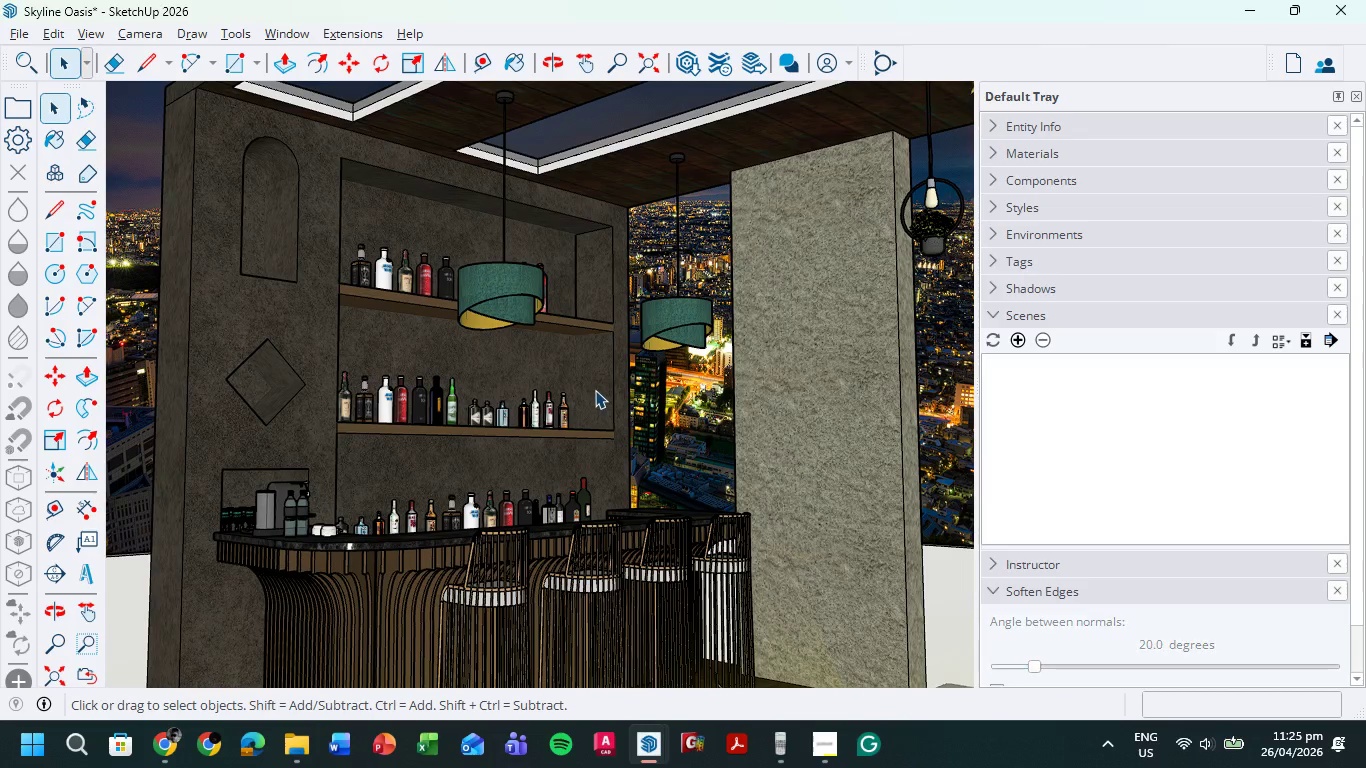 
left_click([580, 387])
 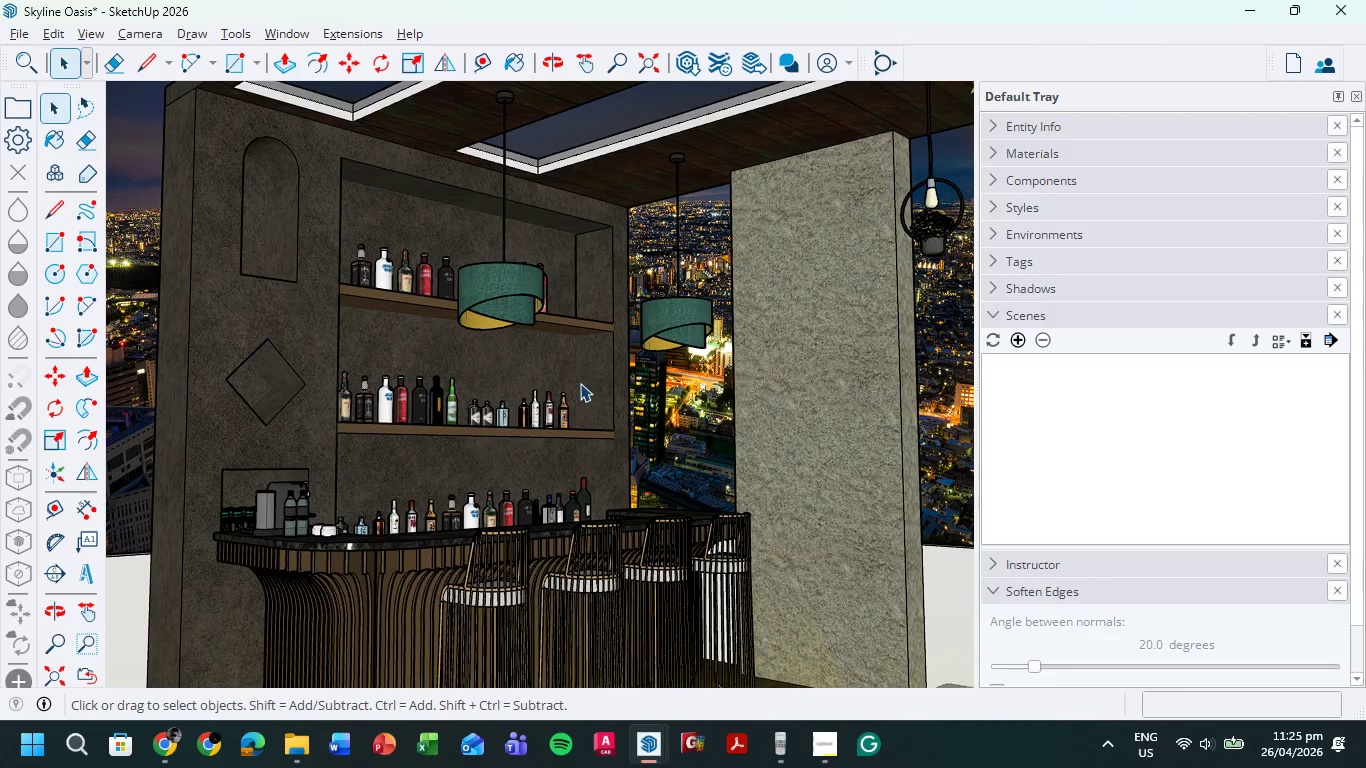 
double_click([580, 383])
 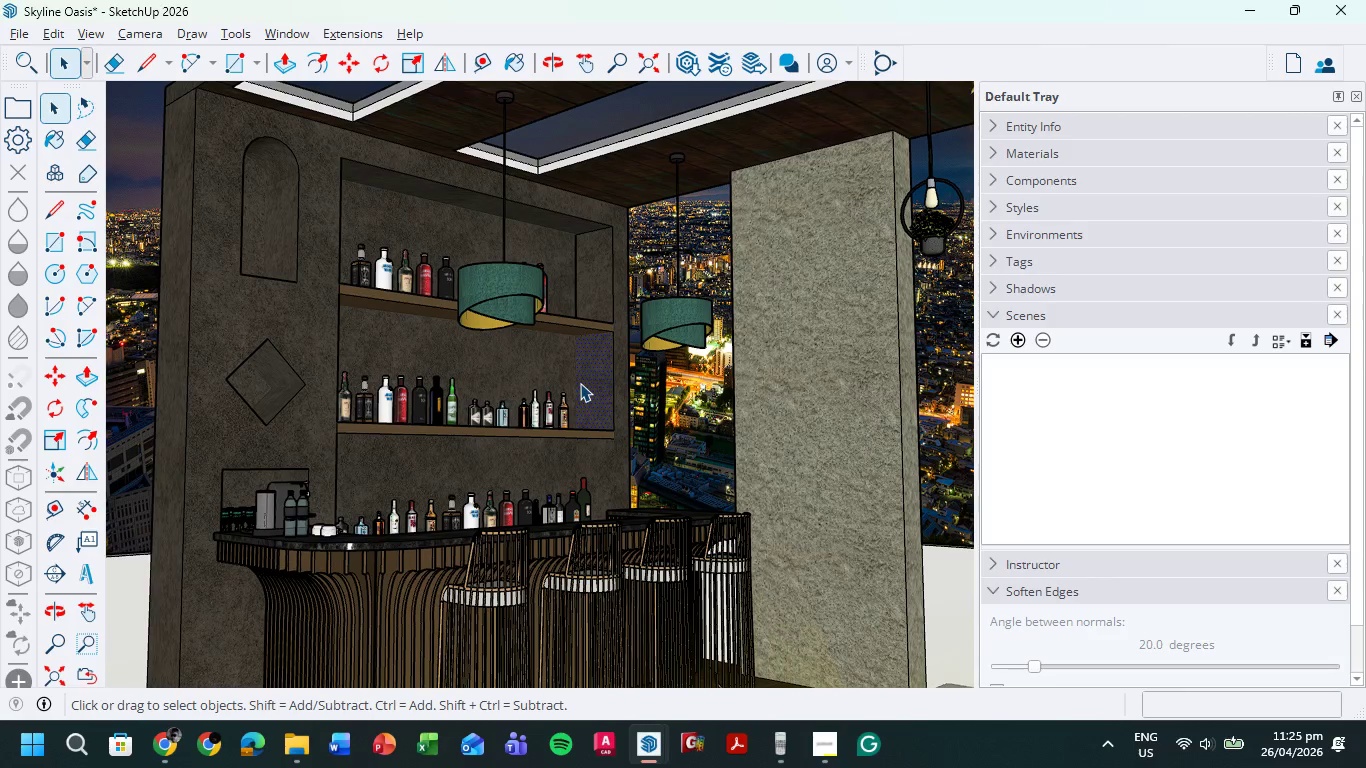 
left_click([580, 382])
 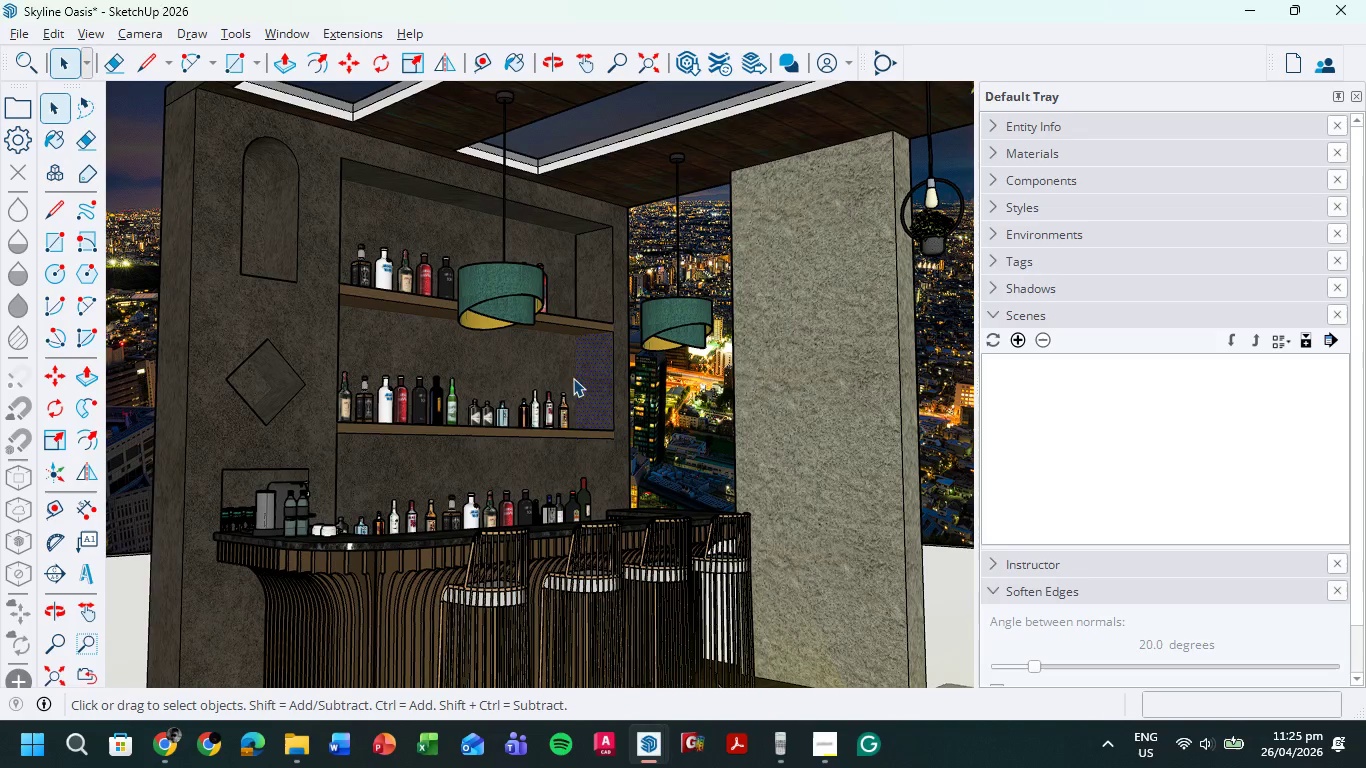 
left_click([577, 378])
 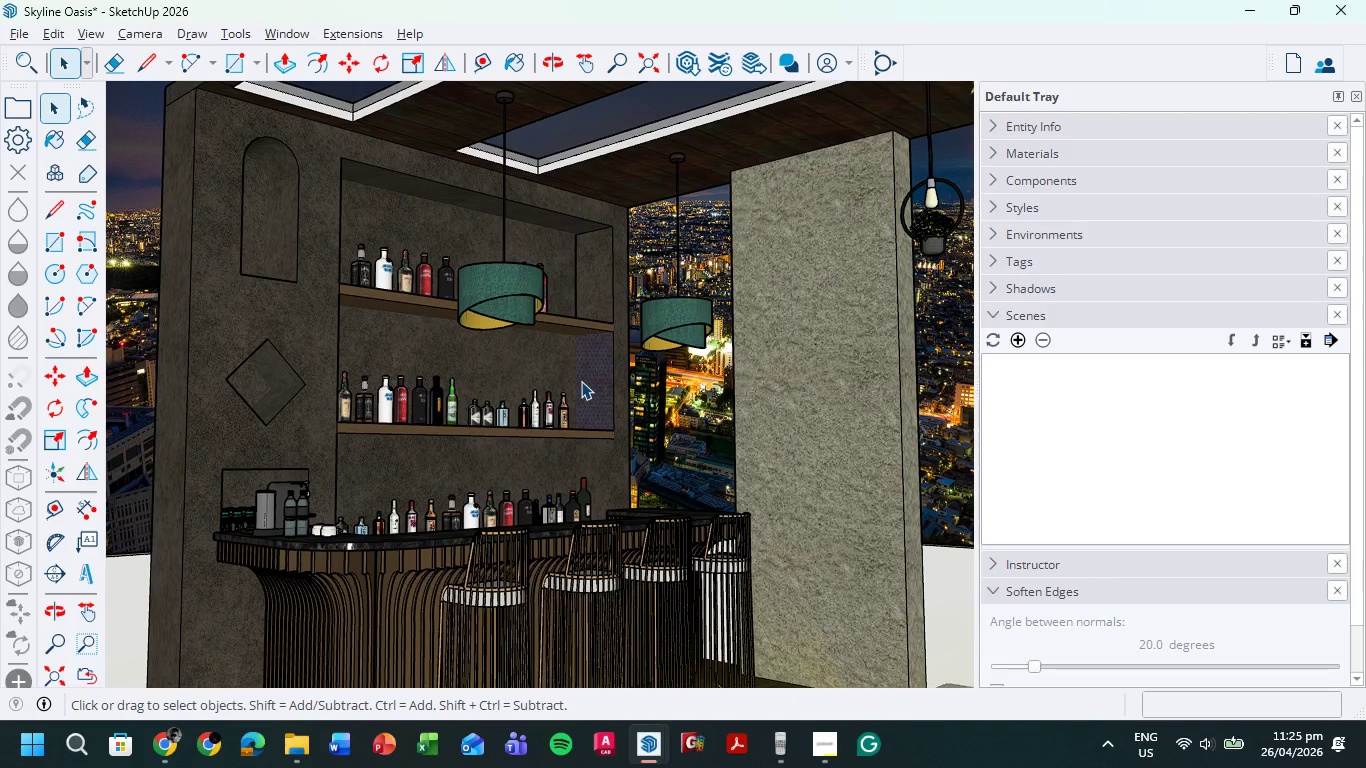 
left_click([580, 381])
 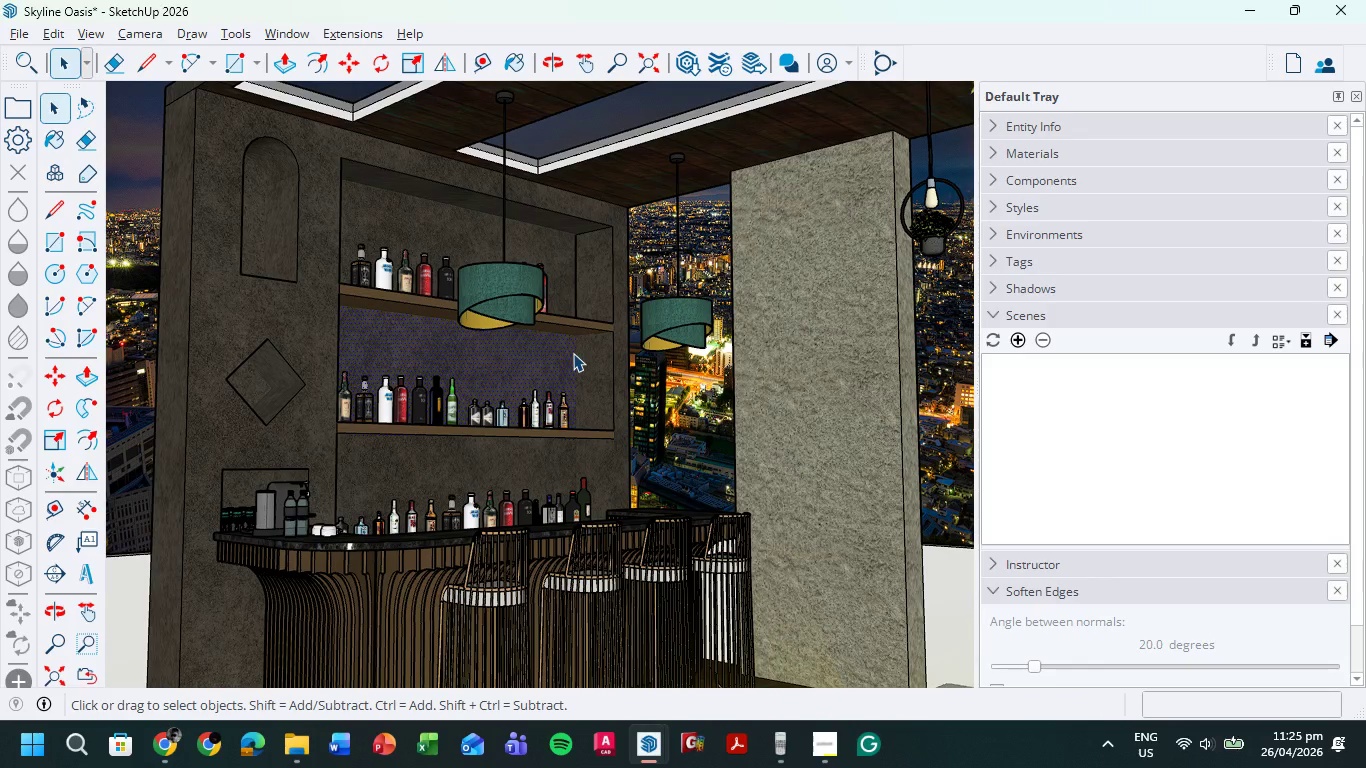 
key(L)
 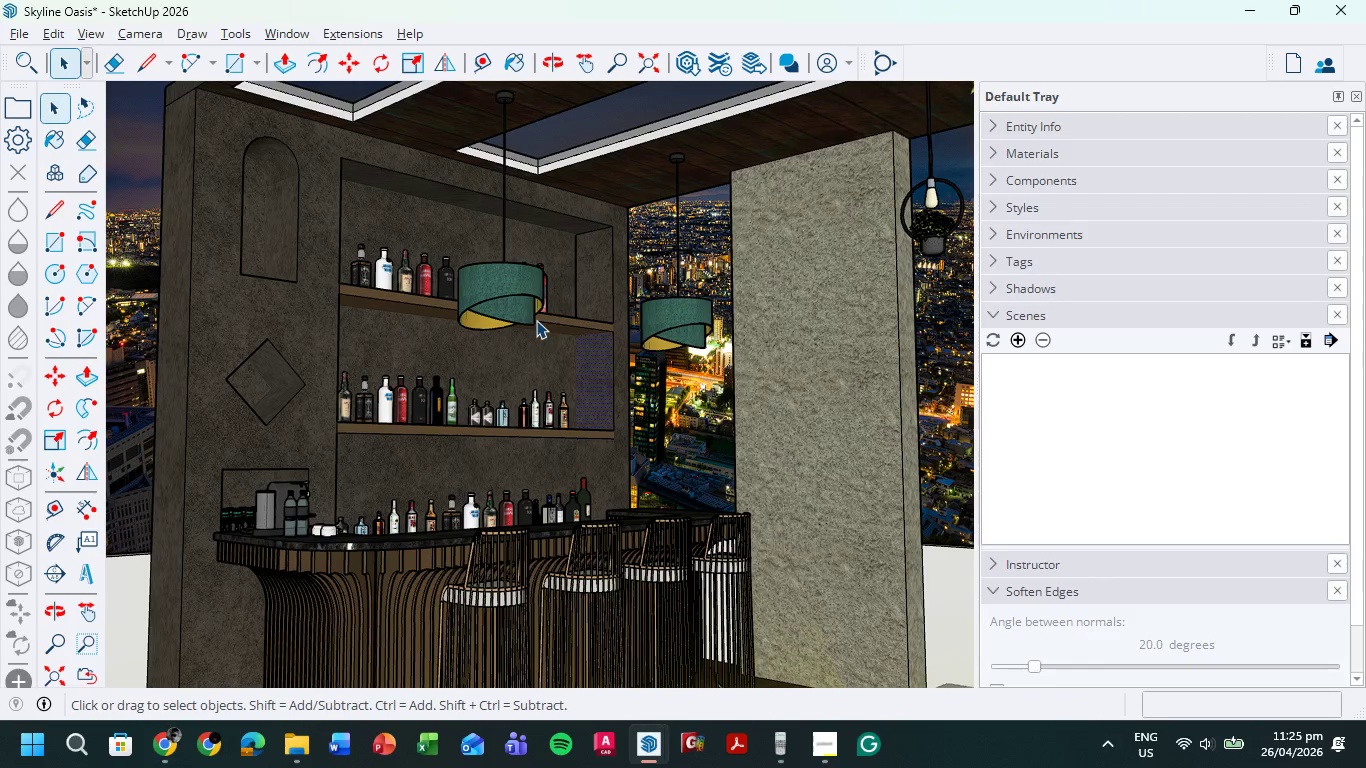 
left_click([145, 66])
 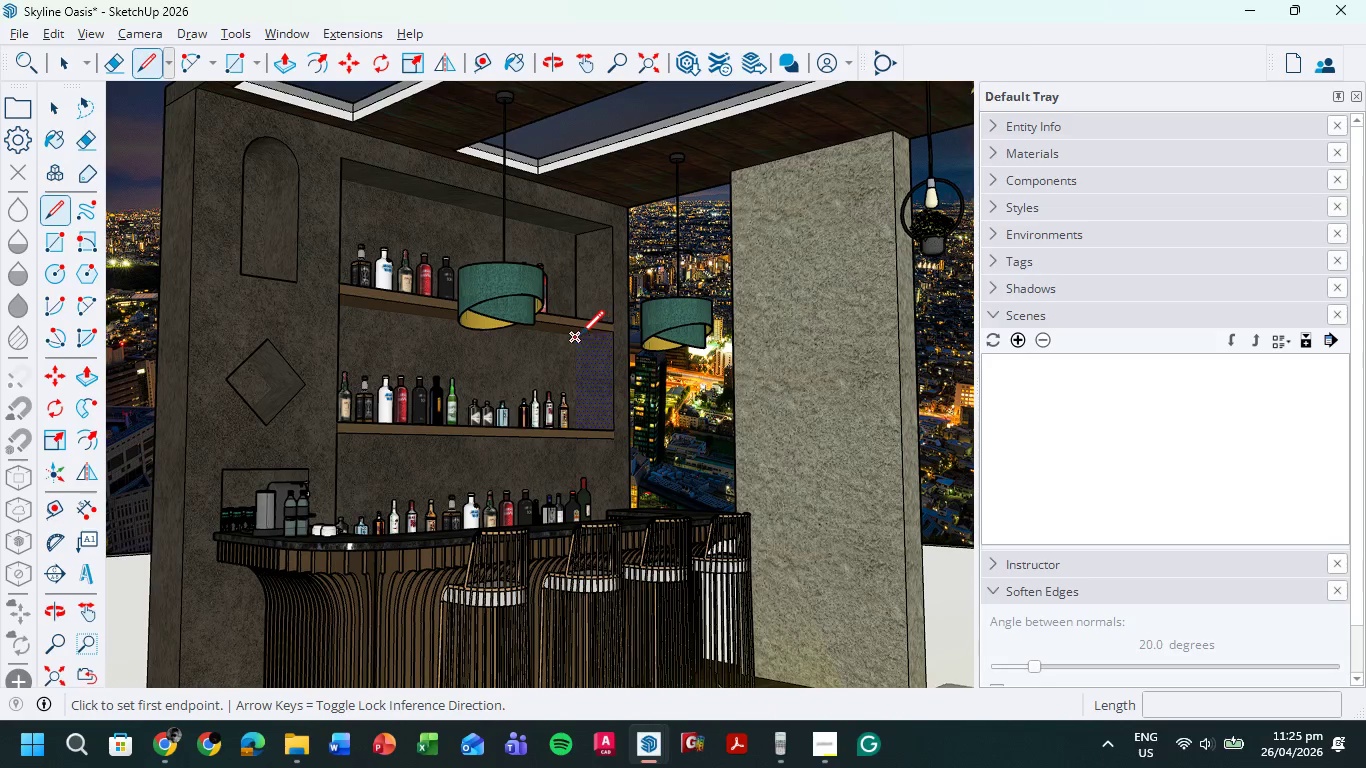 
left_click([579, 337])
 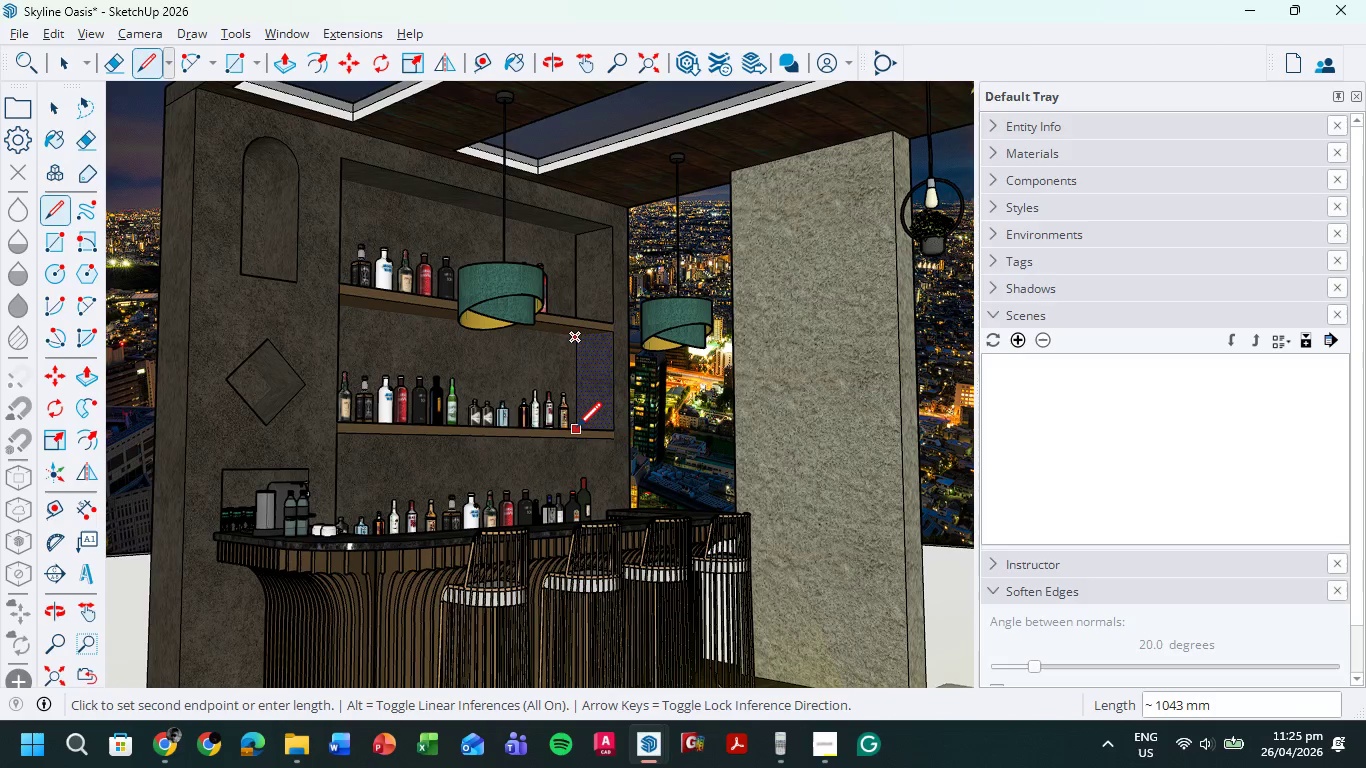 
scroll: coordinate [575, 389], scroll_direction: up, amount: 19.0
 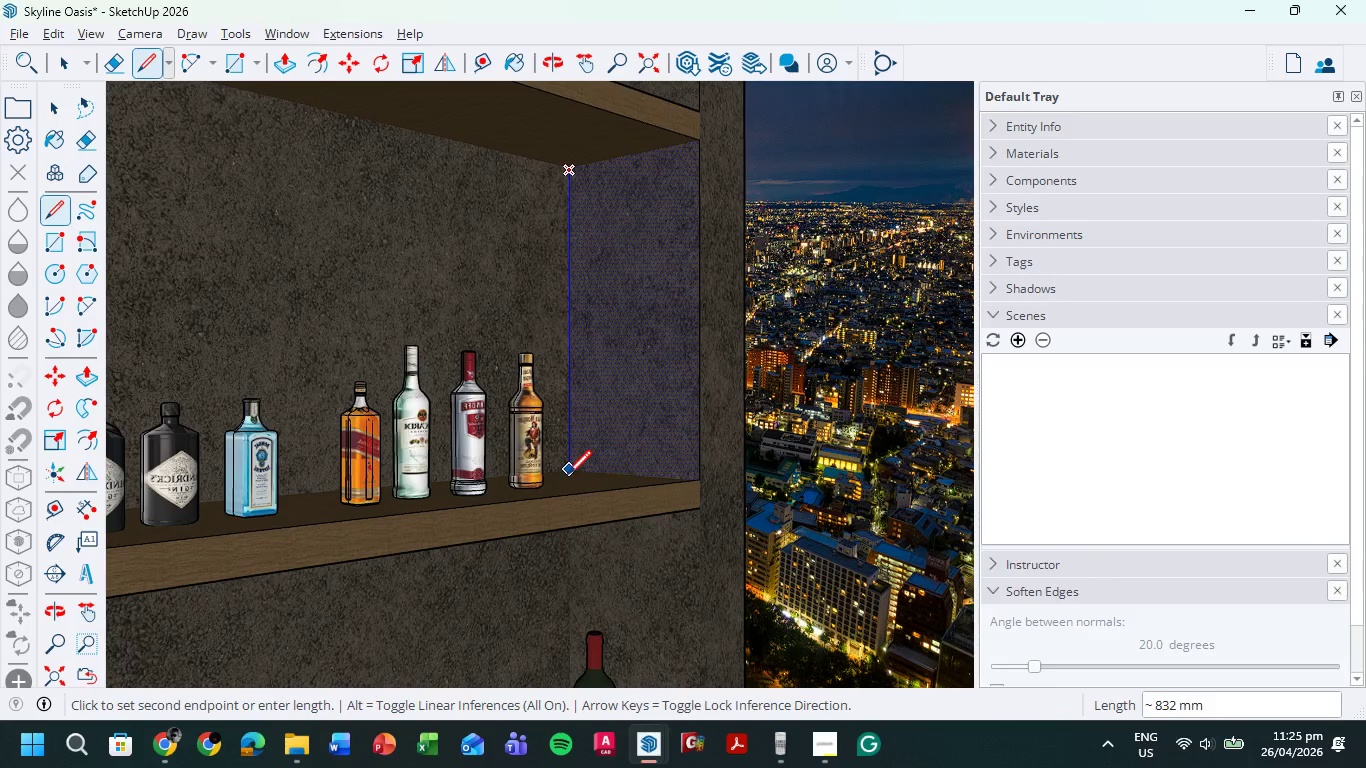 
left_click([567, 477])
 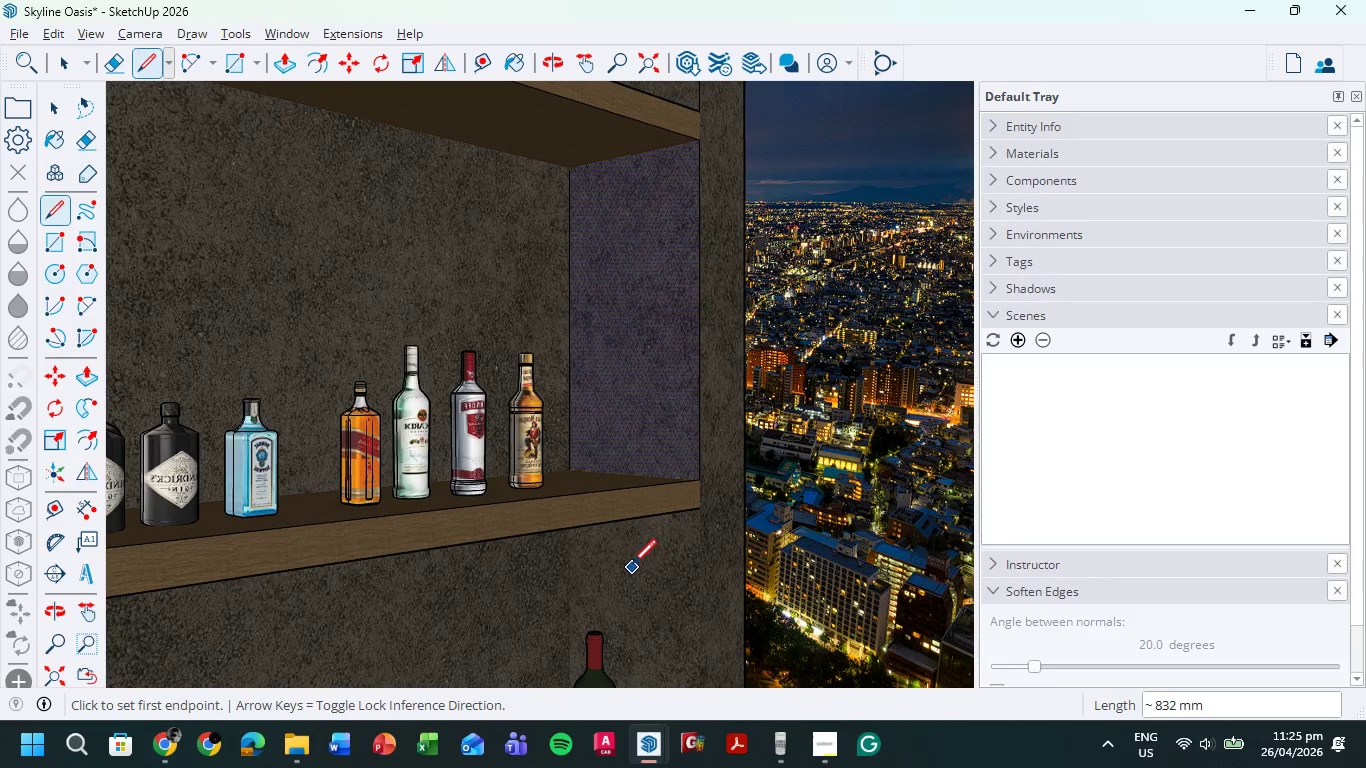 
hold_key(key=ShiftLeft, duration=0.83)
 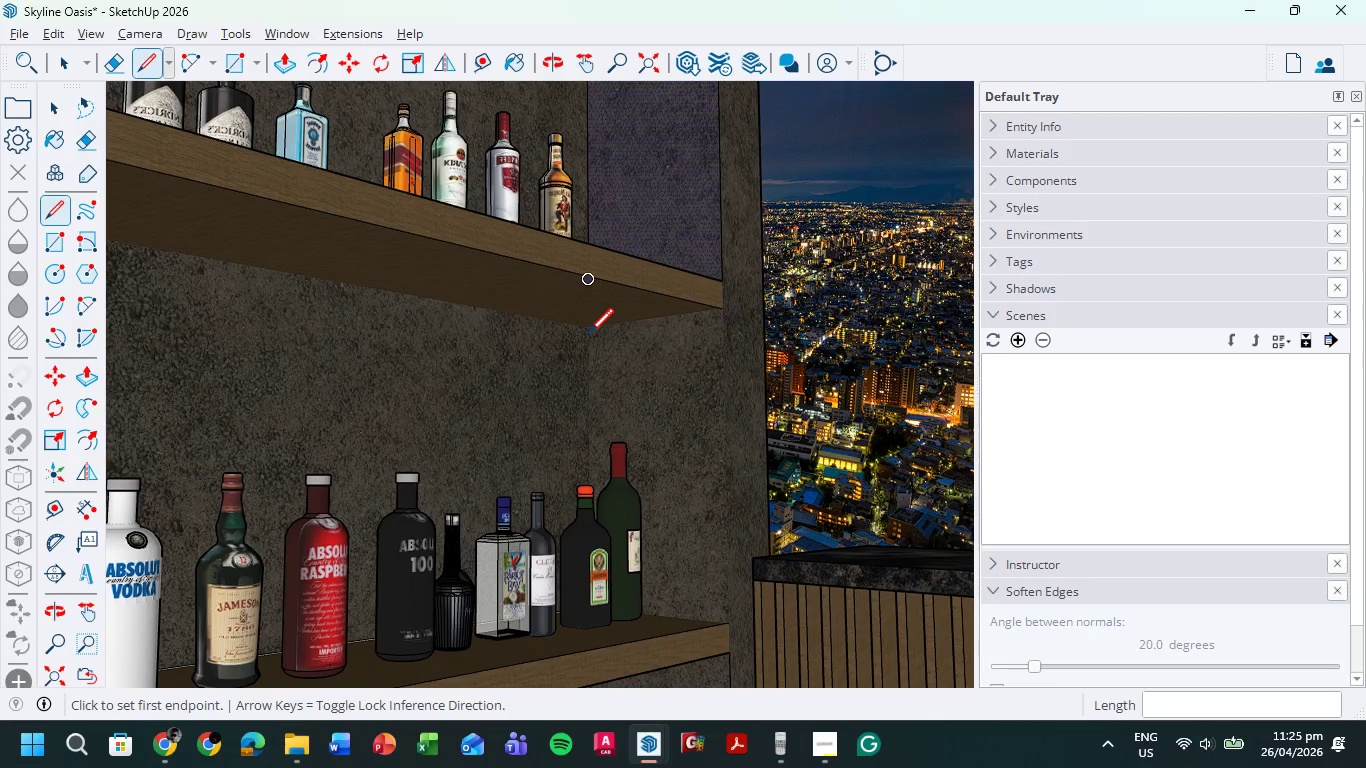 
left_click([593, 325])
 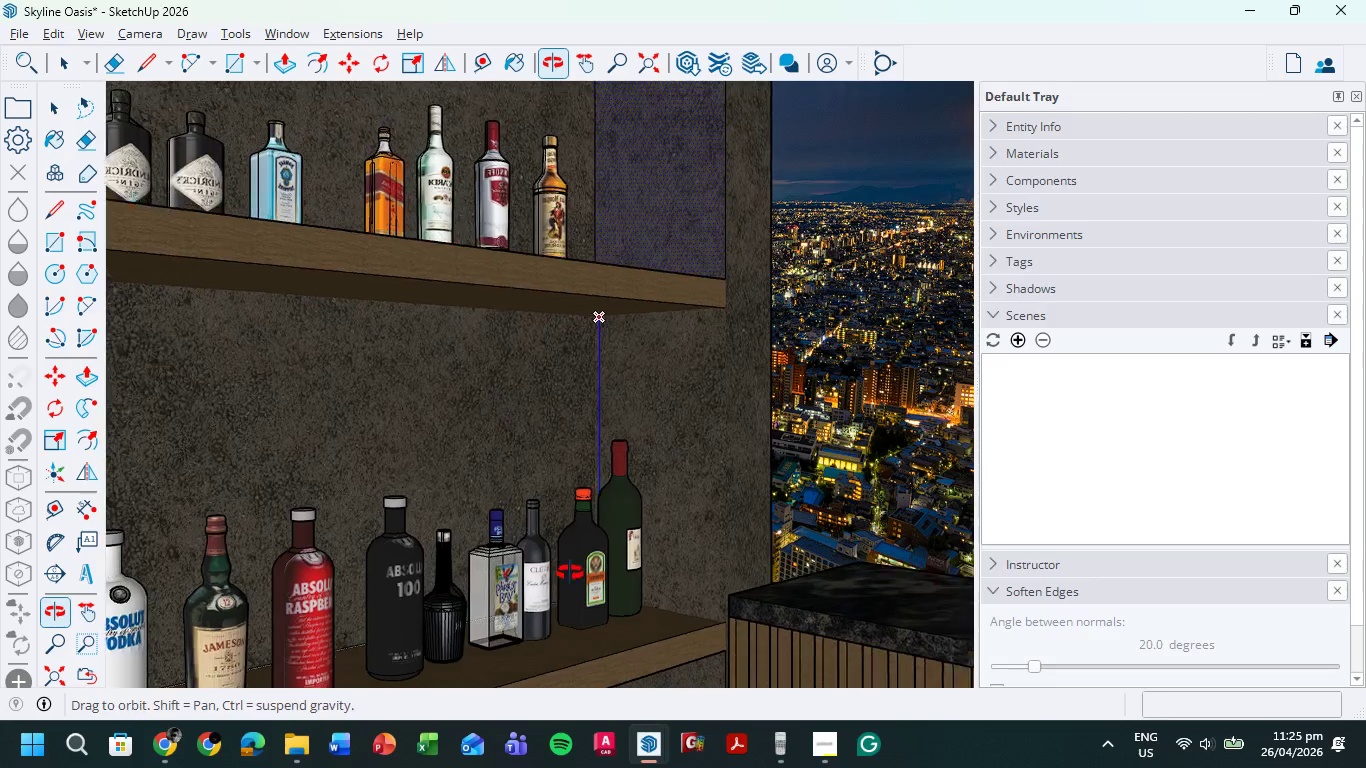 
scroll: coordinate [568, 454], scroll_direction: up, amount: 18.0
 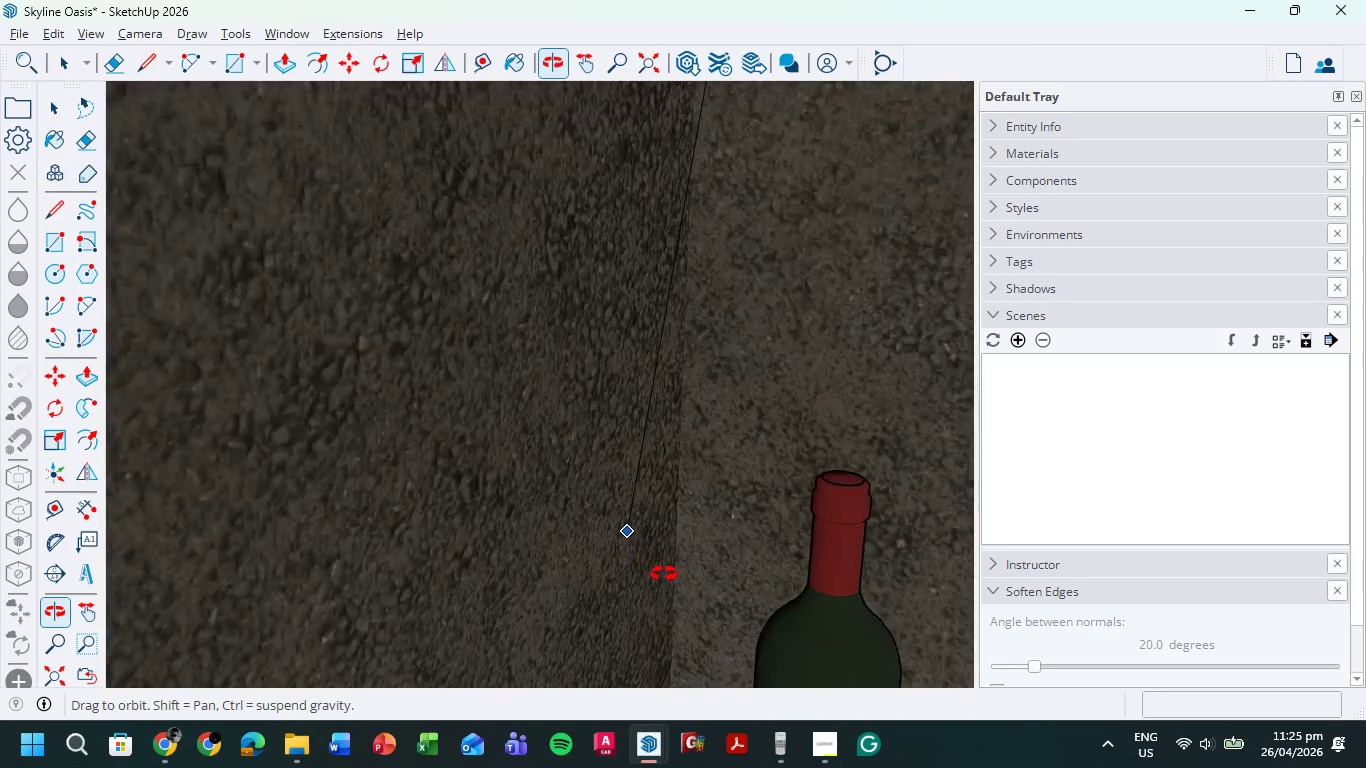 
hold_key(key=ShiftLeft, duration=0.53)
 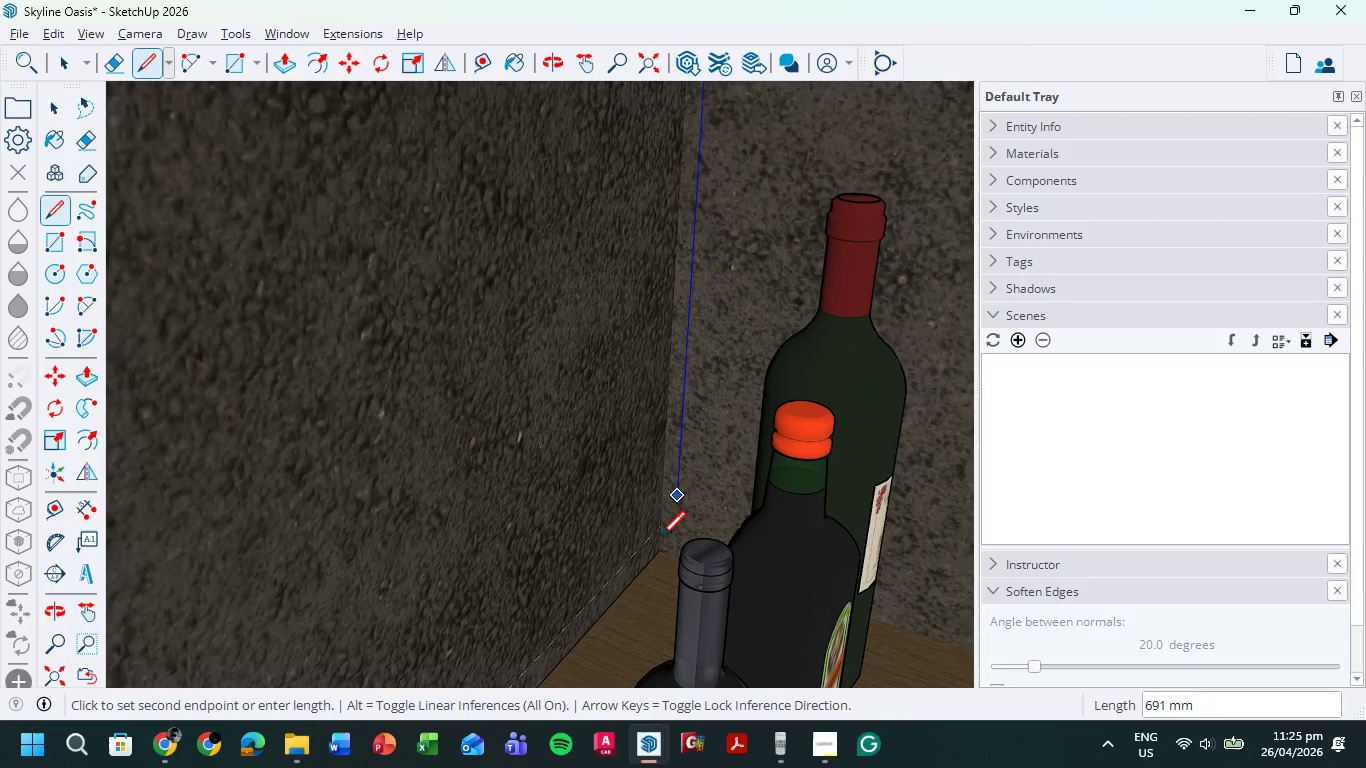 
left_click([655, 557])
 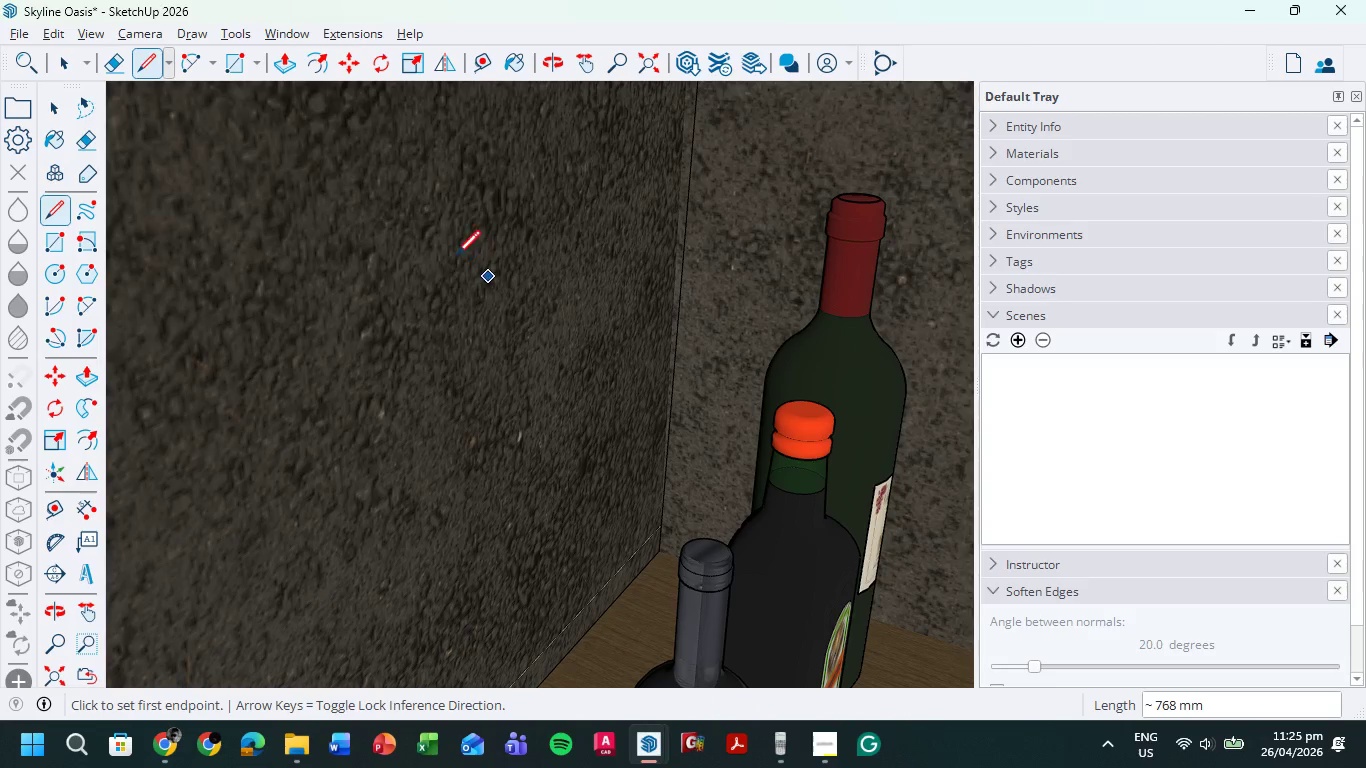 
scroll: coordinate [523, 444], scroll_direction: down, amount: 20.0
 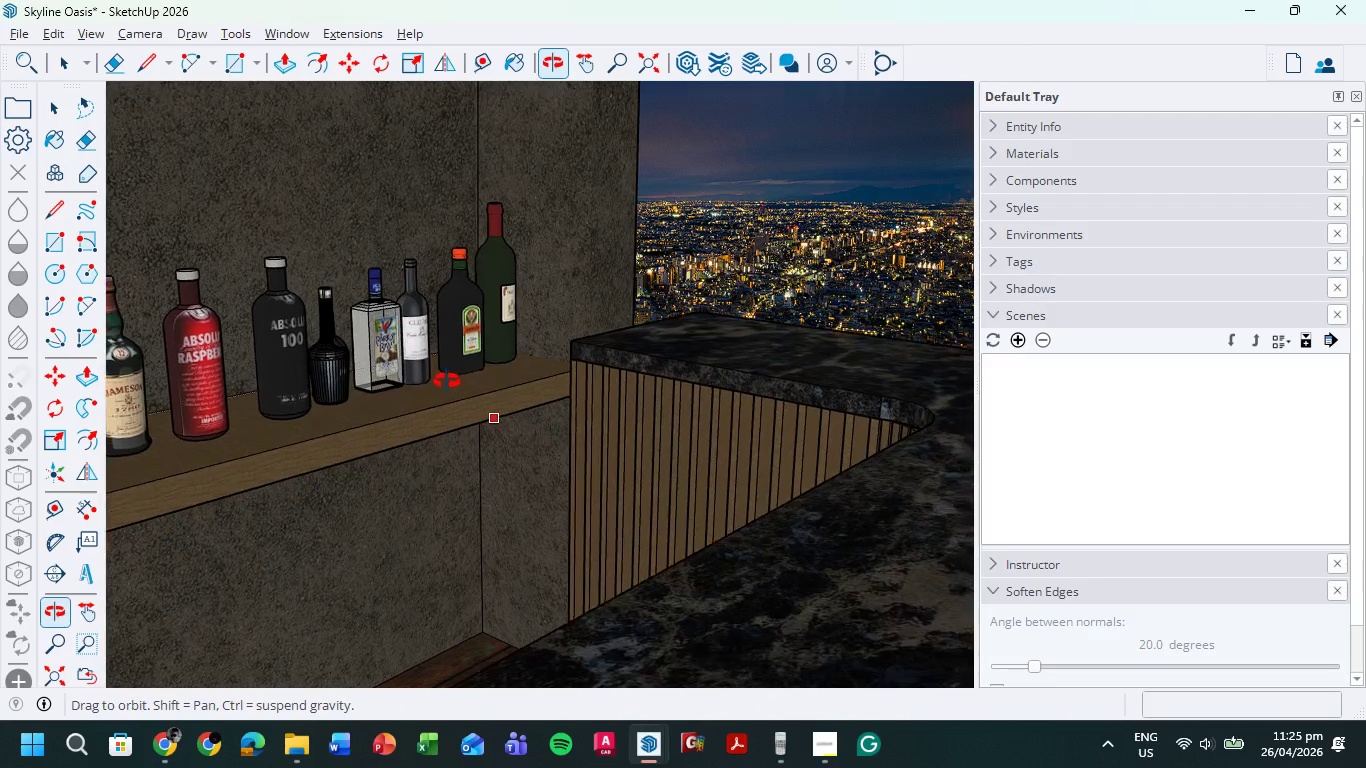 
hold_key(key=CapsLock, duration=1.25)
 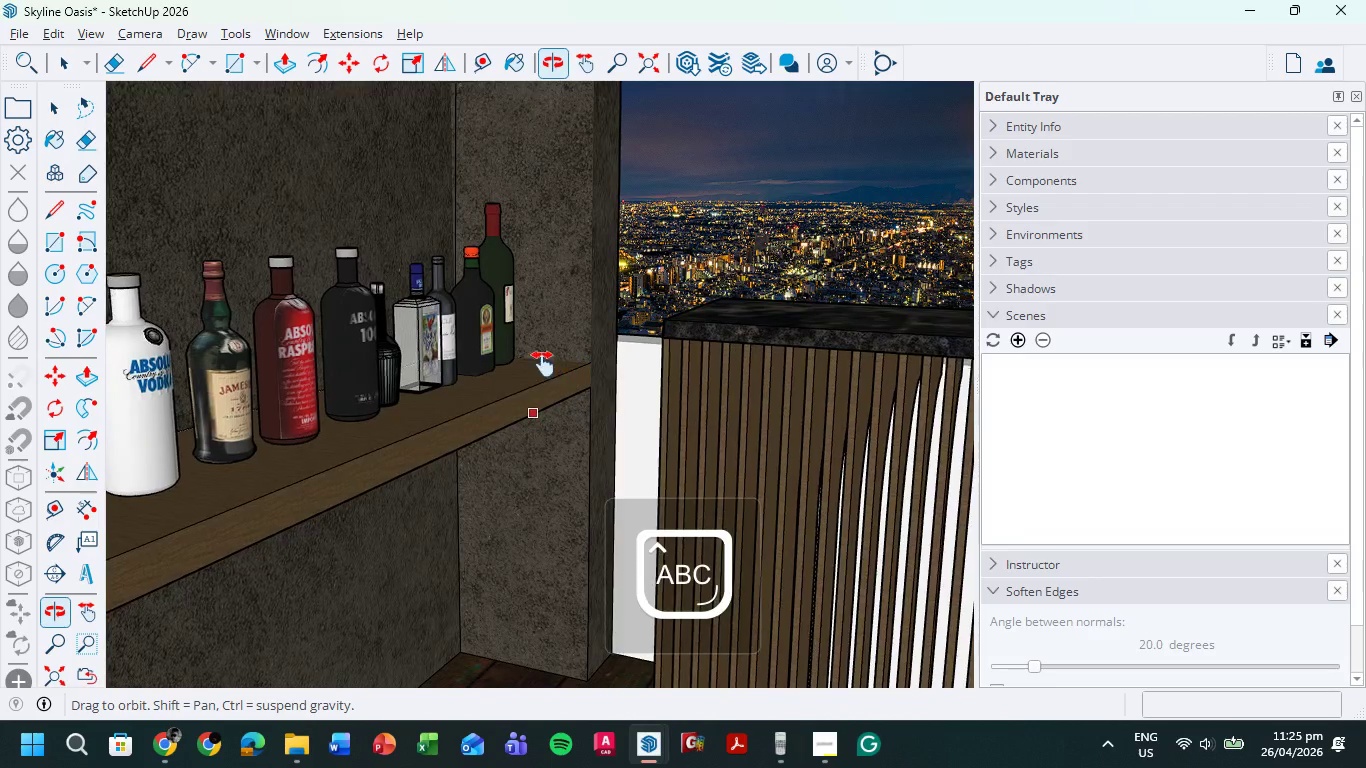 
hold_key(key=ShiftLeft, duration=0.64)
 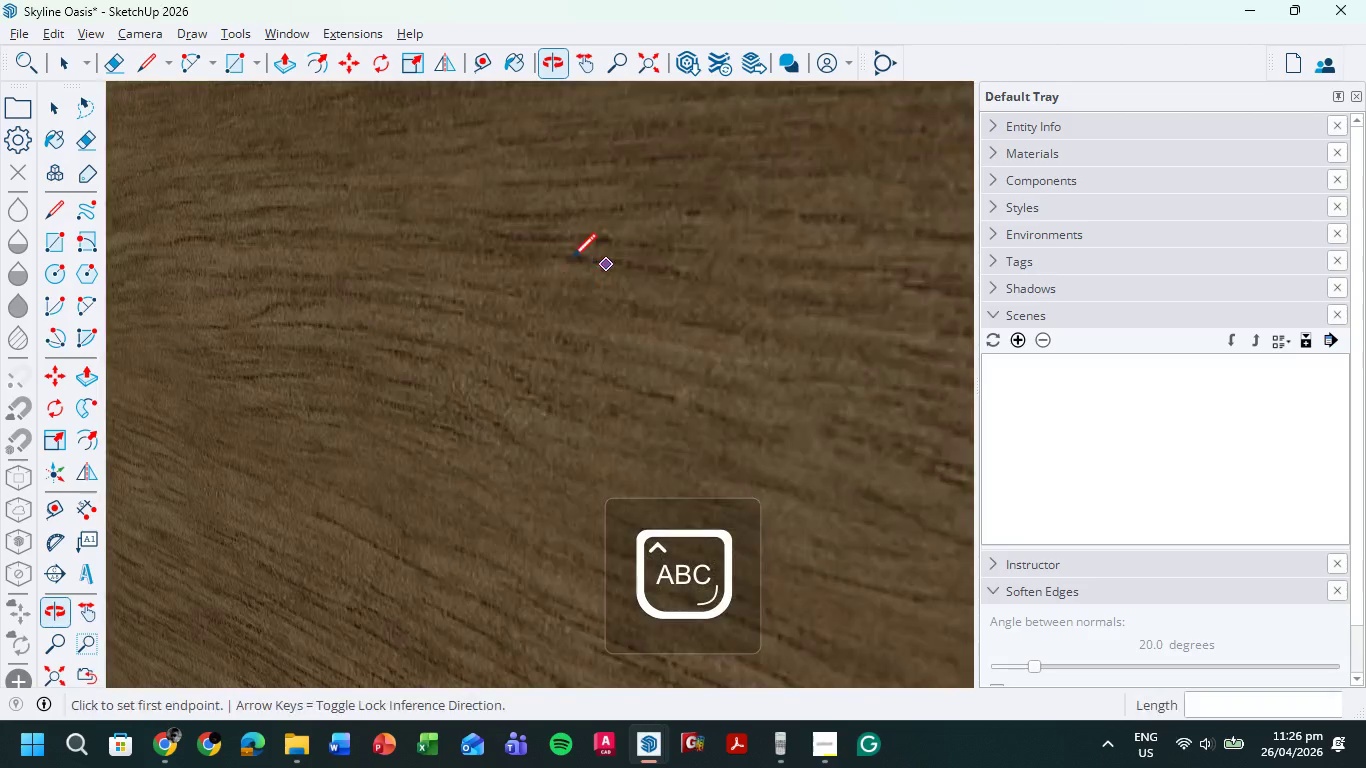 
scroll: coordinate [572, 261], scroll_direction: down, amount: 7.0
 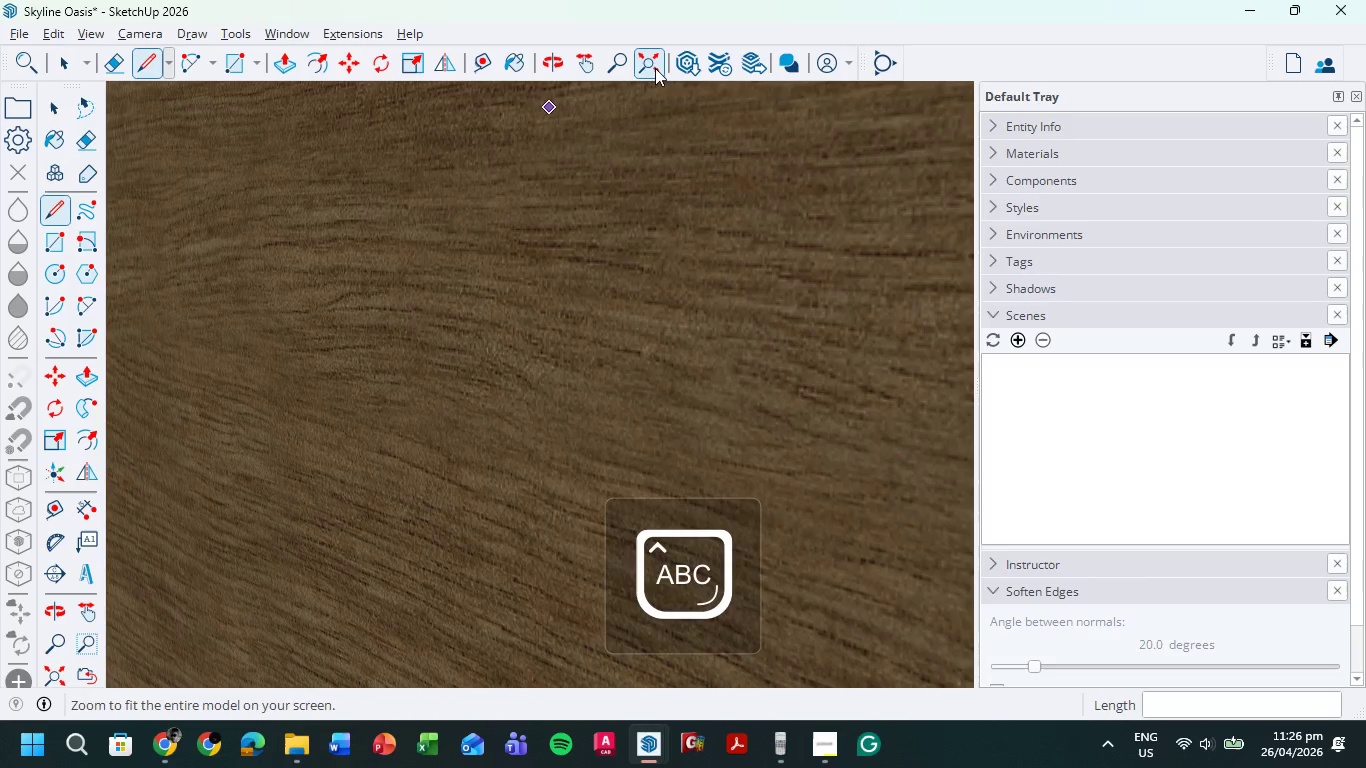 
left_click([645, 66])
 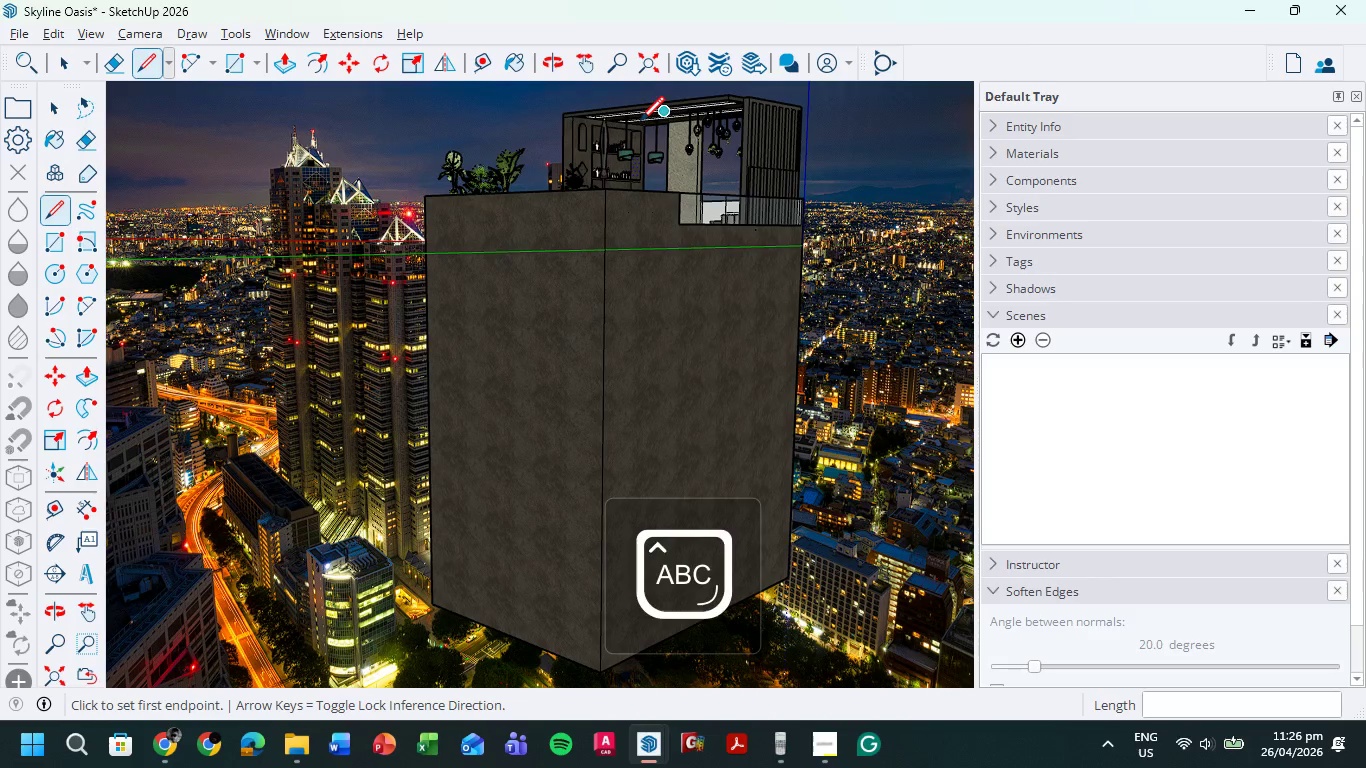 
scroll: coordinate [685, 261], scroll_direction: up, amount: 31.0
 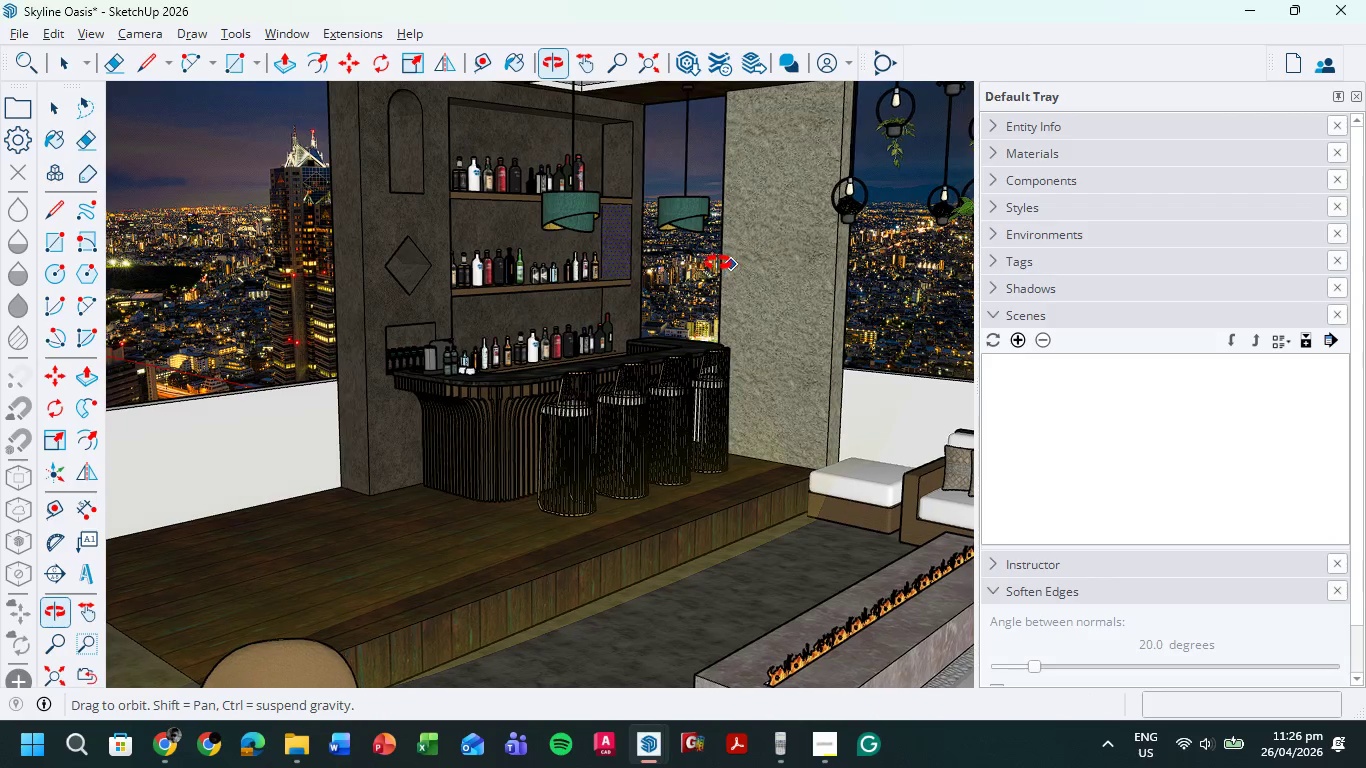 
hold_key(key=ShiftLeft, duration=0.69)
 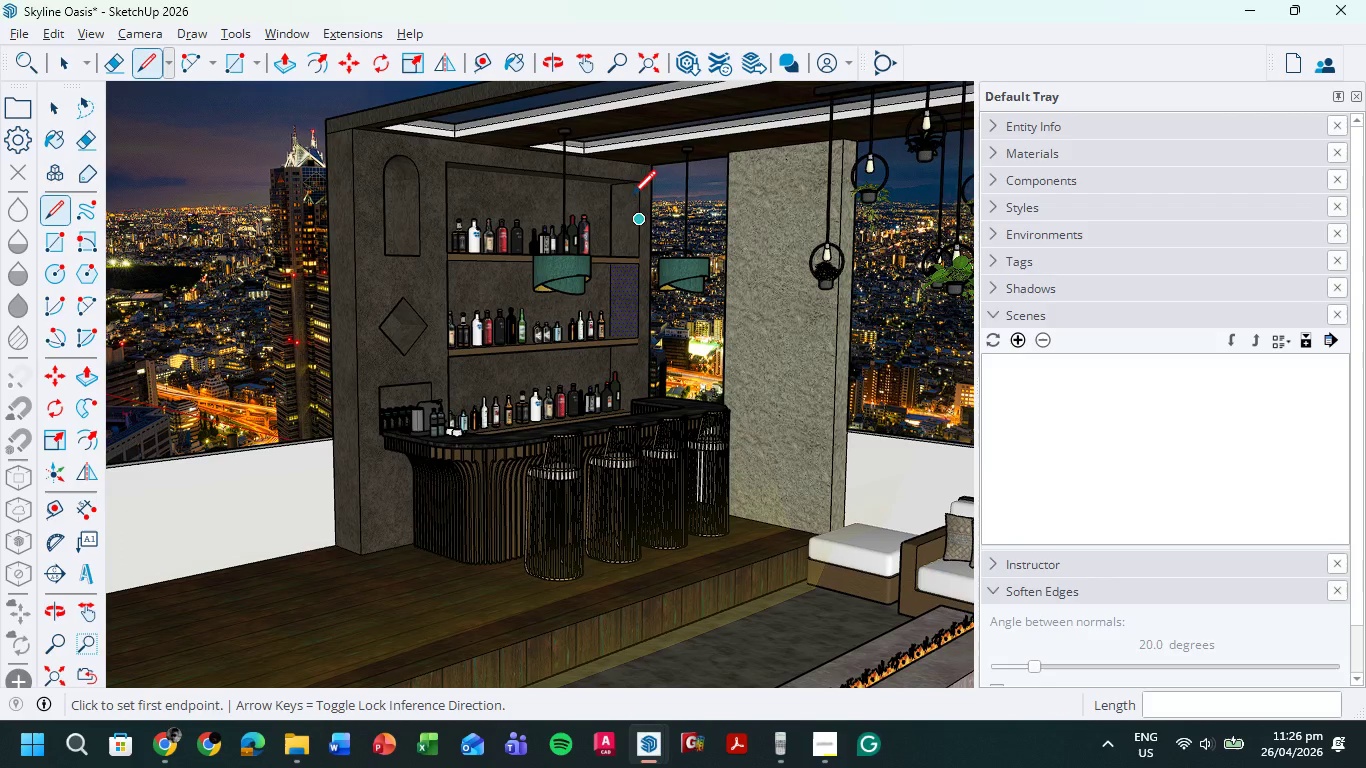 
scroll: coordinate [639, 363], scroll_direction: up, amount: 1.0
 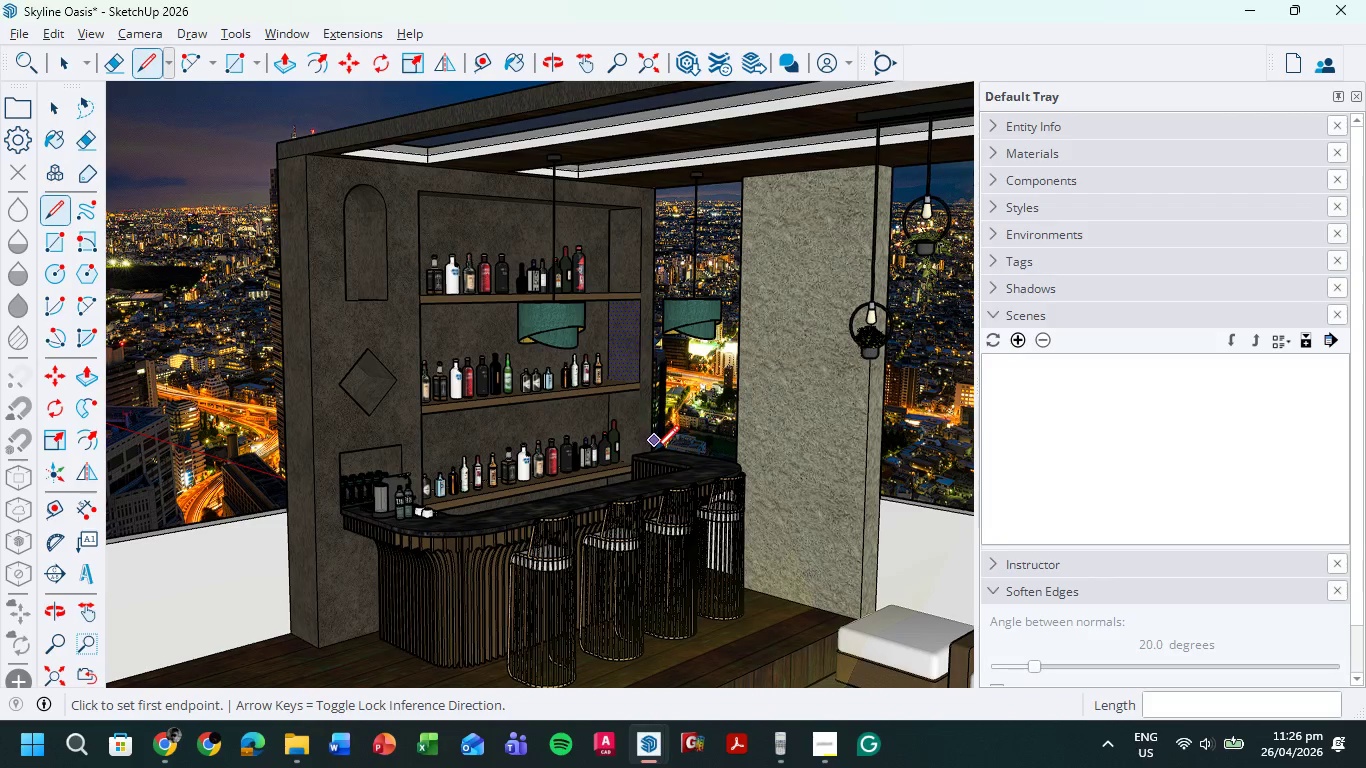 
hold_key(key=ShiftLeft, duration=0.83)
 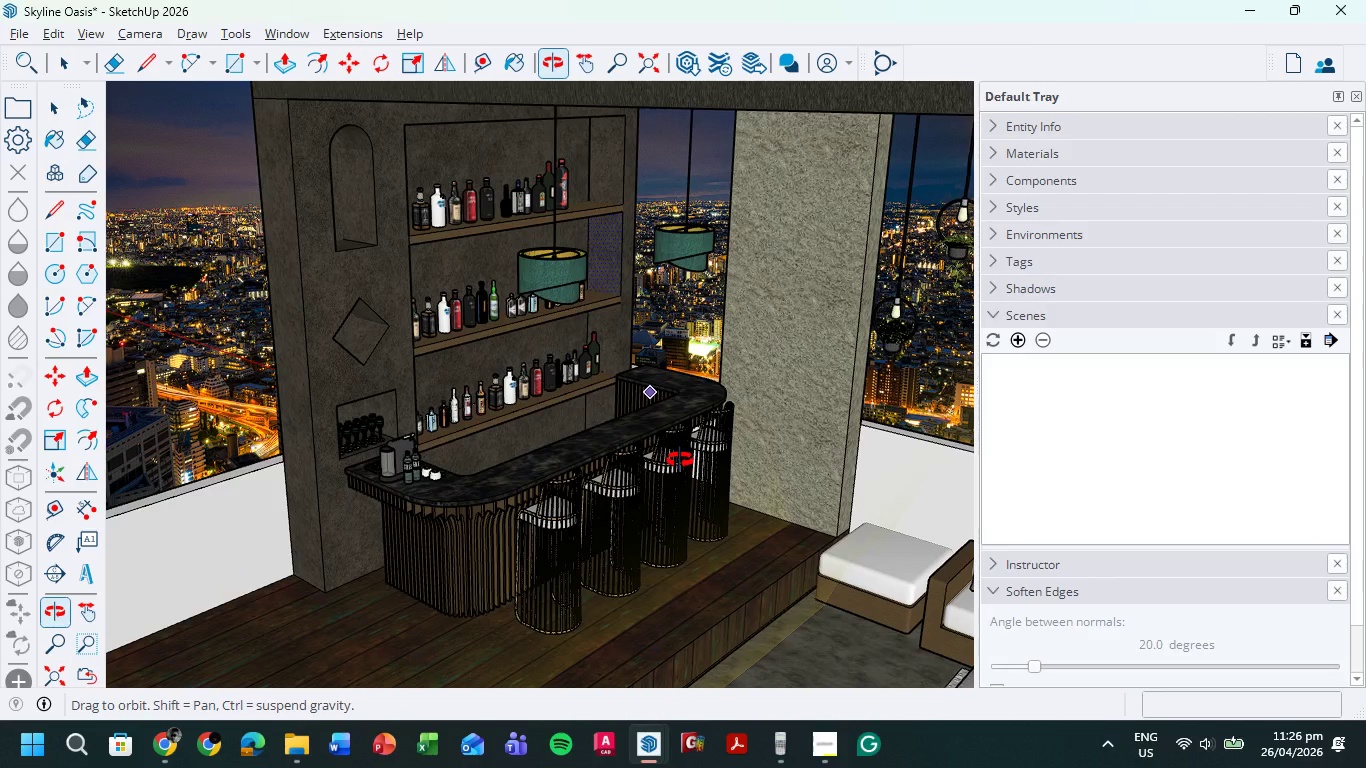 
hold_key(key=ShiftLeft, duration=0.91)
 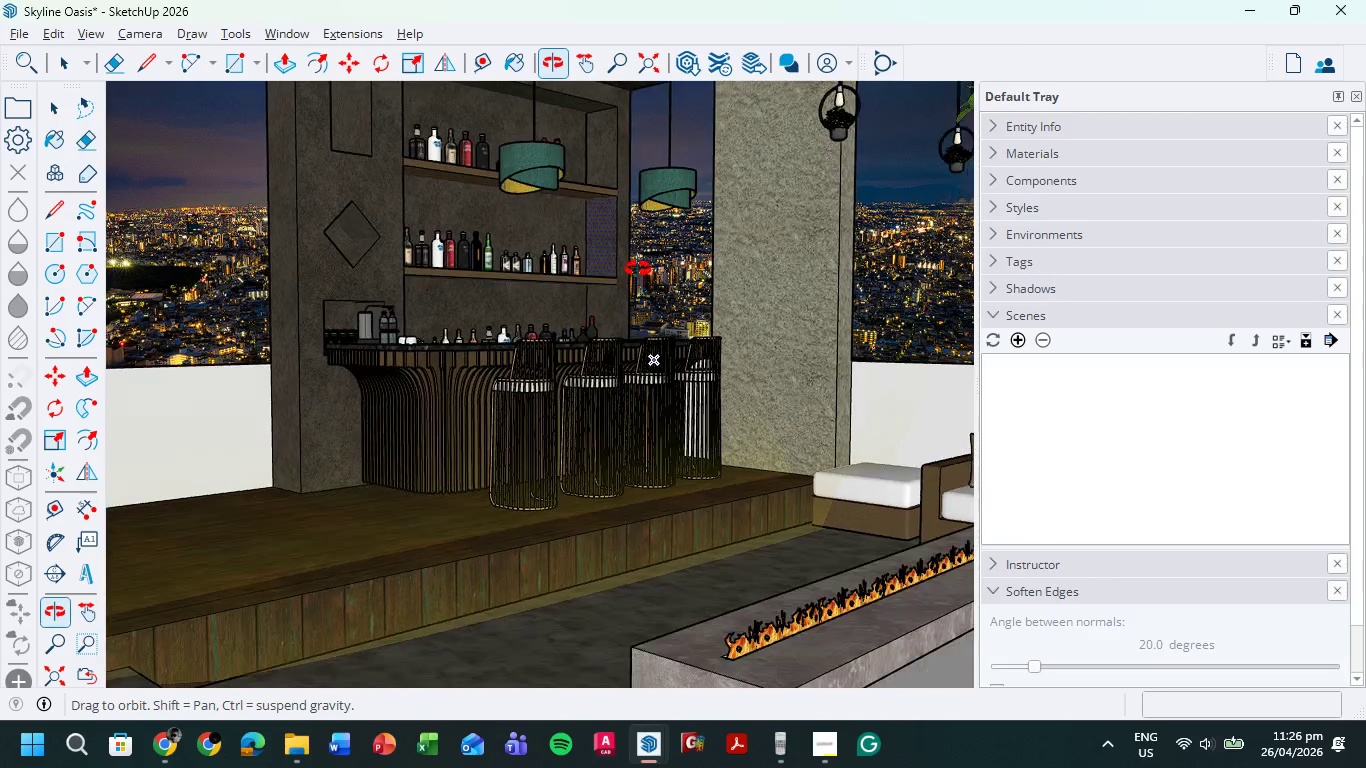 
hold_key(key=ShiftLeft, duration=1.81)
 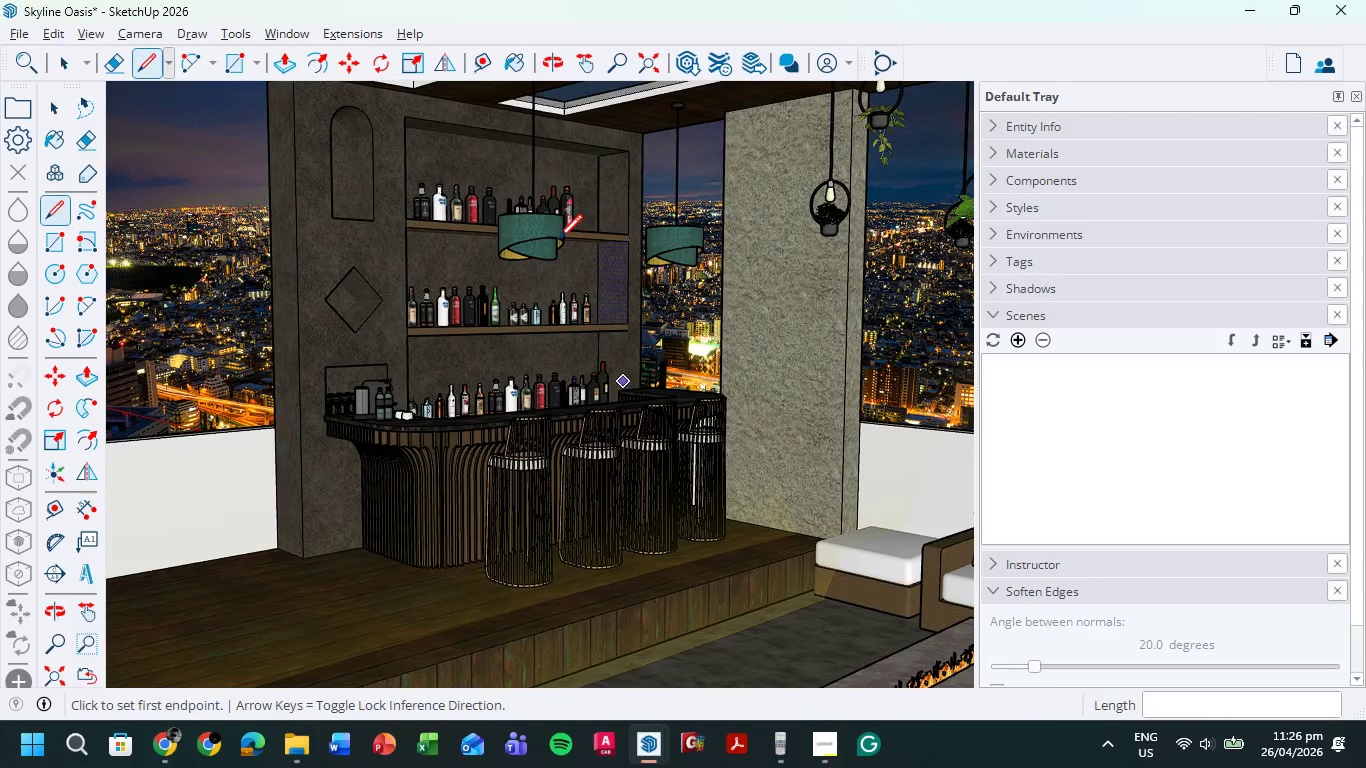 
scroll: coordinate [555, 226], scroll_direction: up, amount: 1.0
 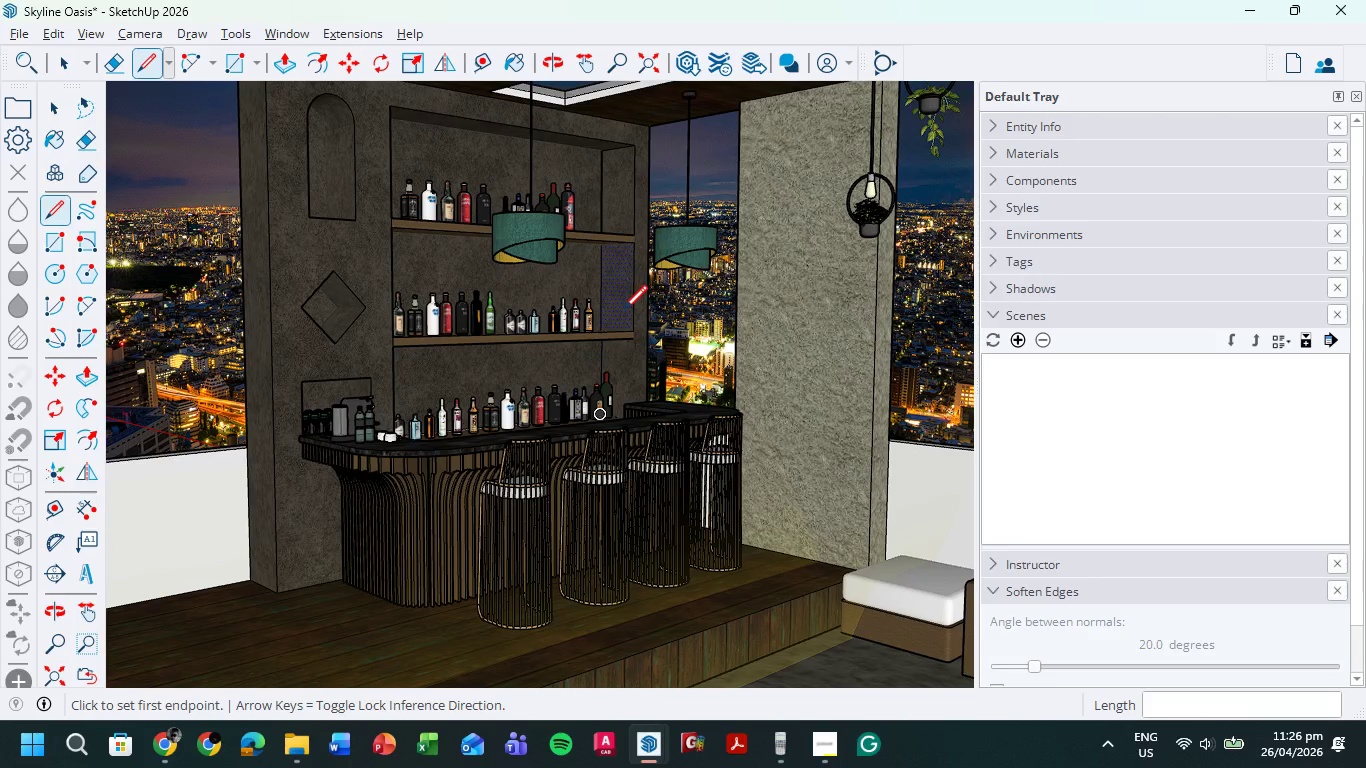 
scroll: coordinate [623, 312], scroll_direction: down, amount: 2.0
 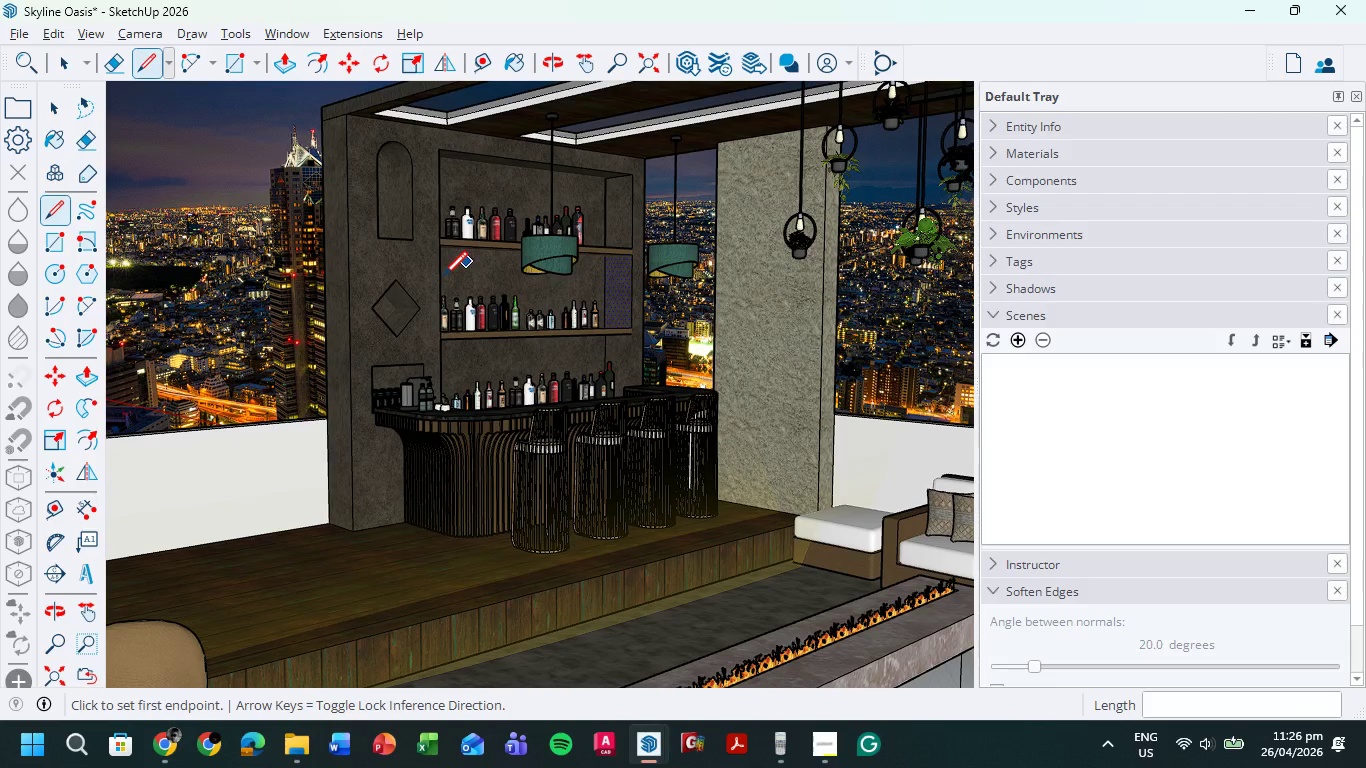 
left_click([17, 36])
 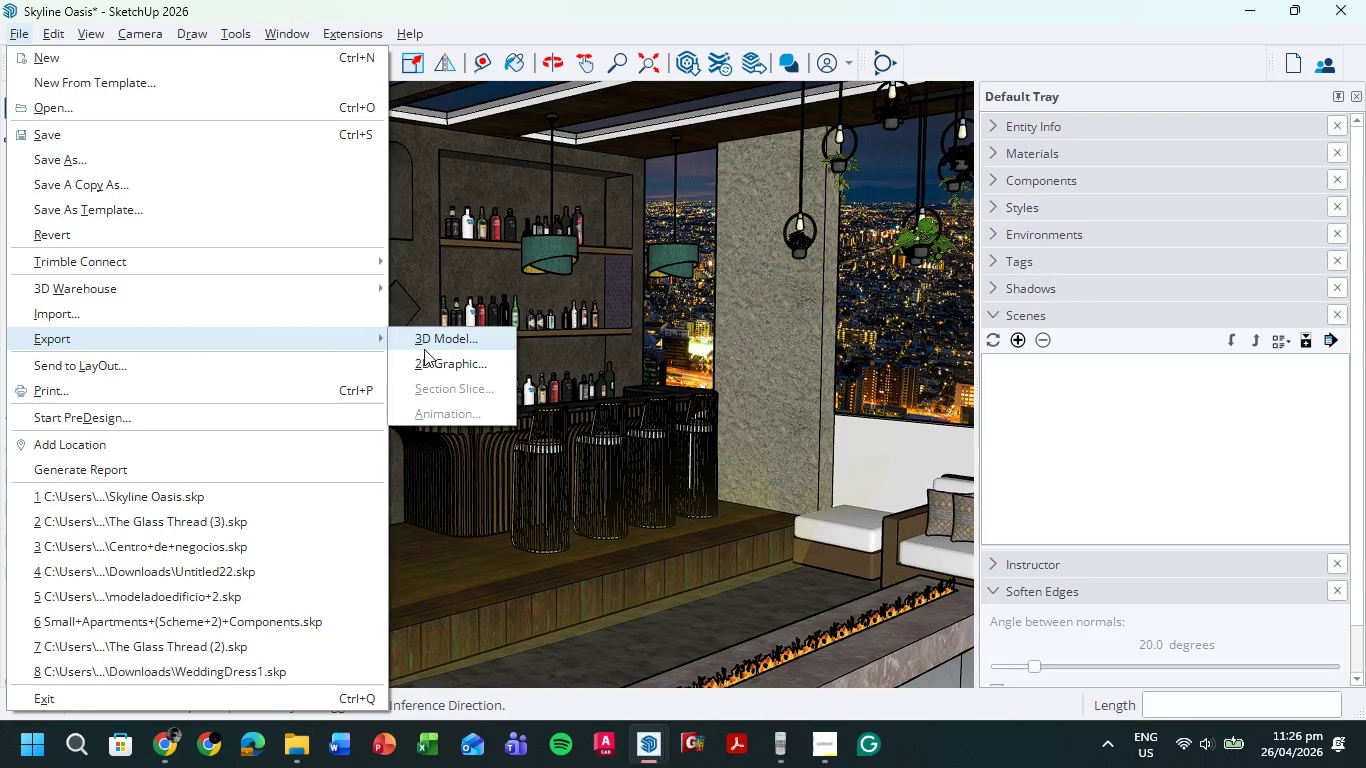 
left_click([430, 357])
 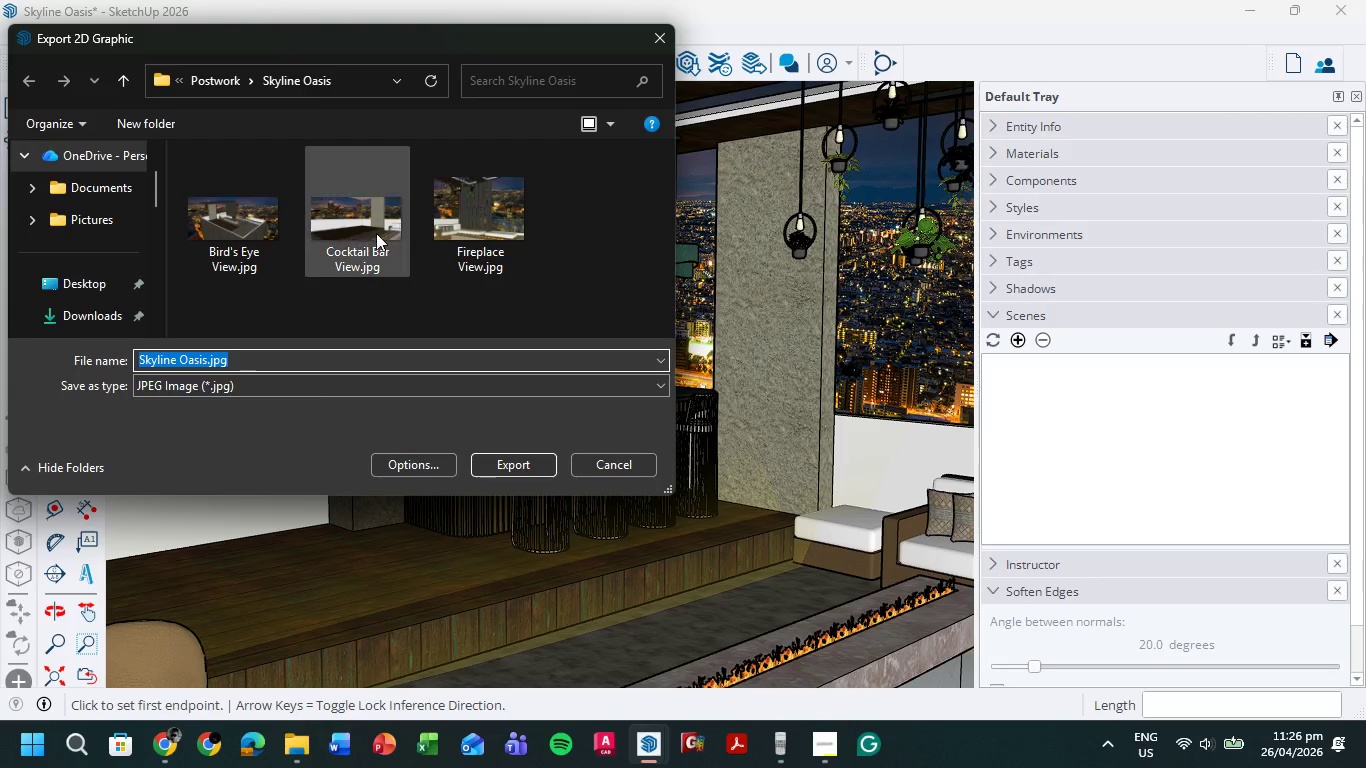 
double_click([366, 226])
 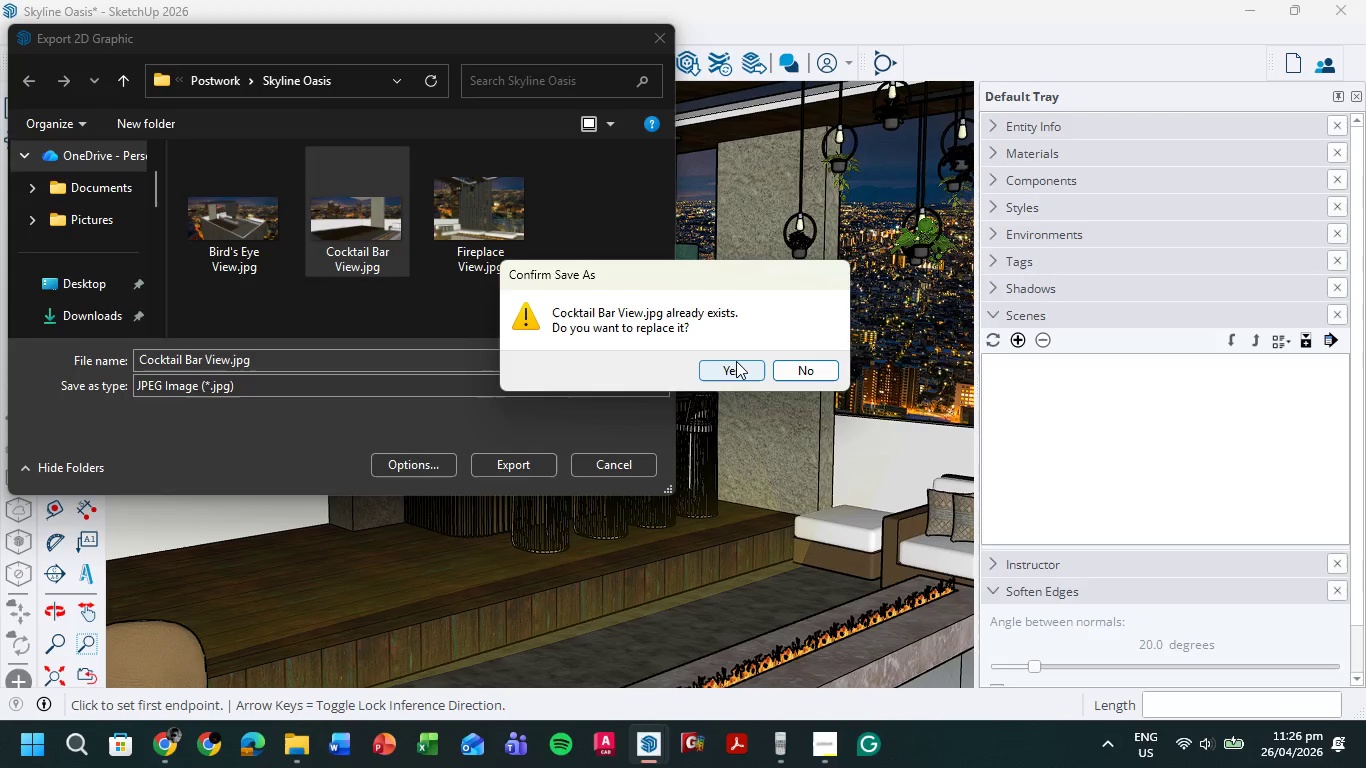 
left_click([736, 367])
 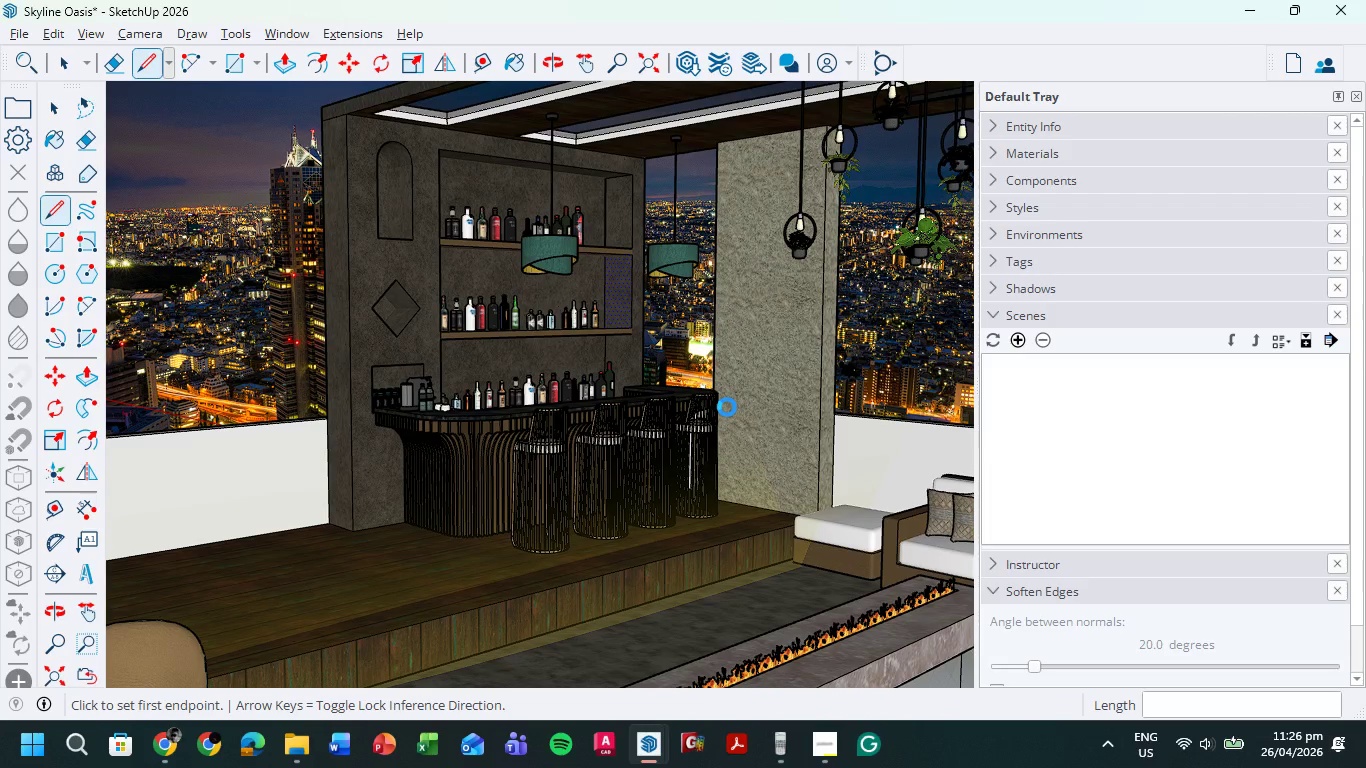 
wait(7.26)
 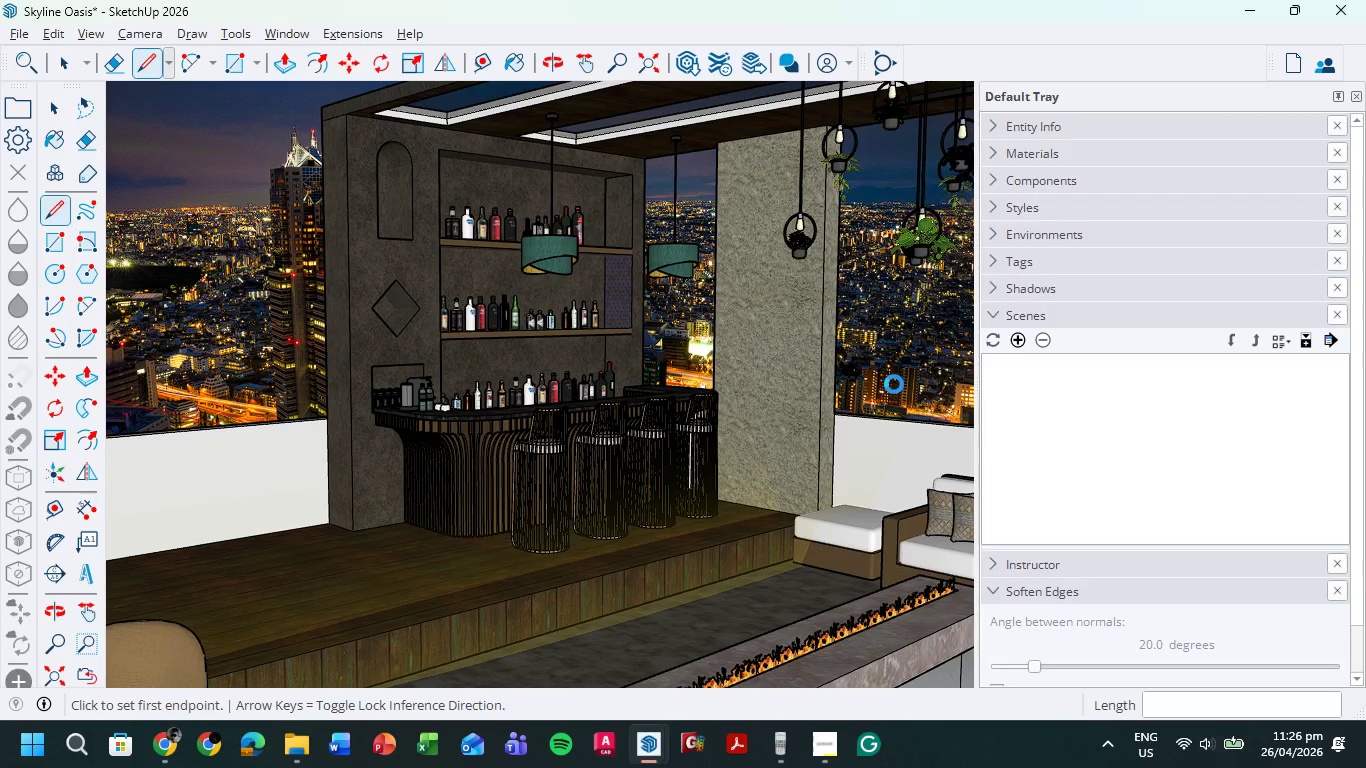 
left_click([836, 747])